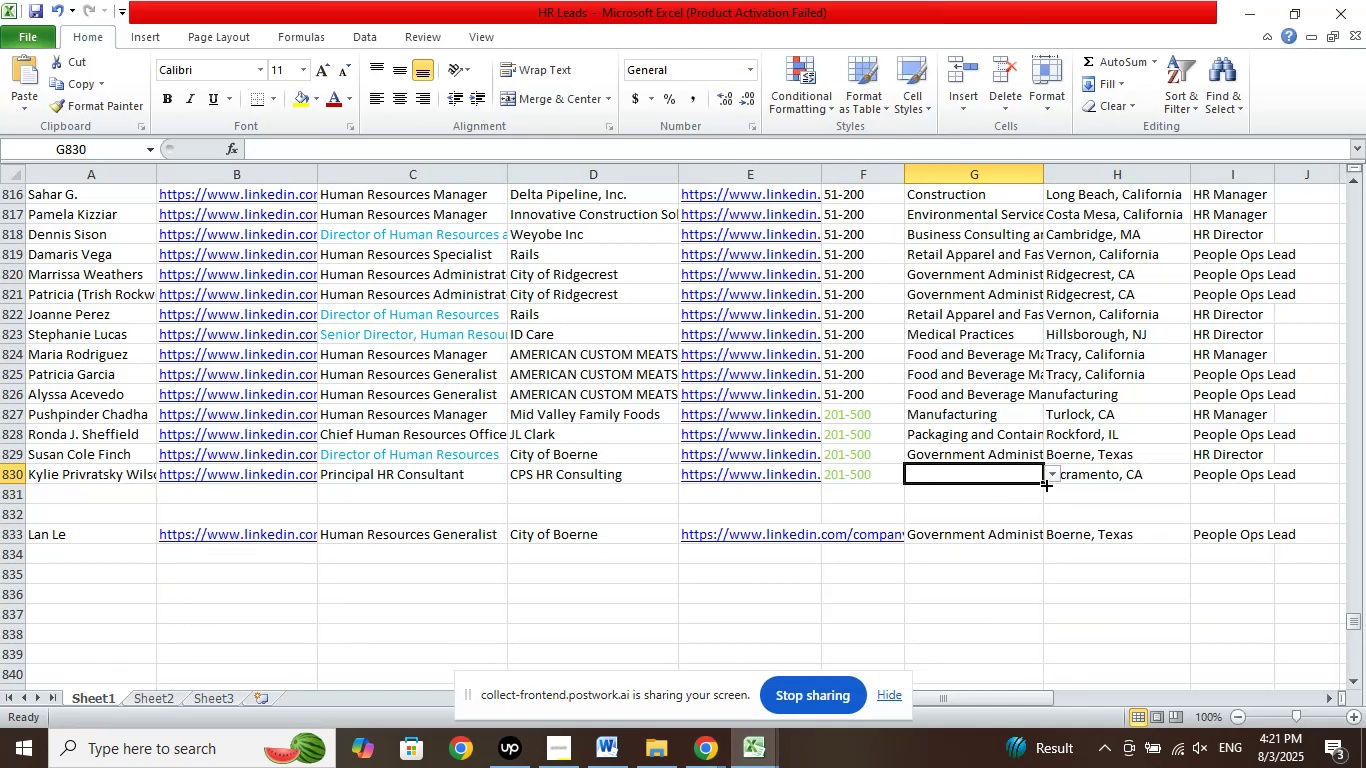 
left_click([1049, 474])
 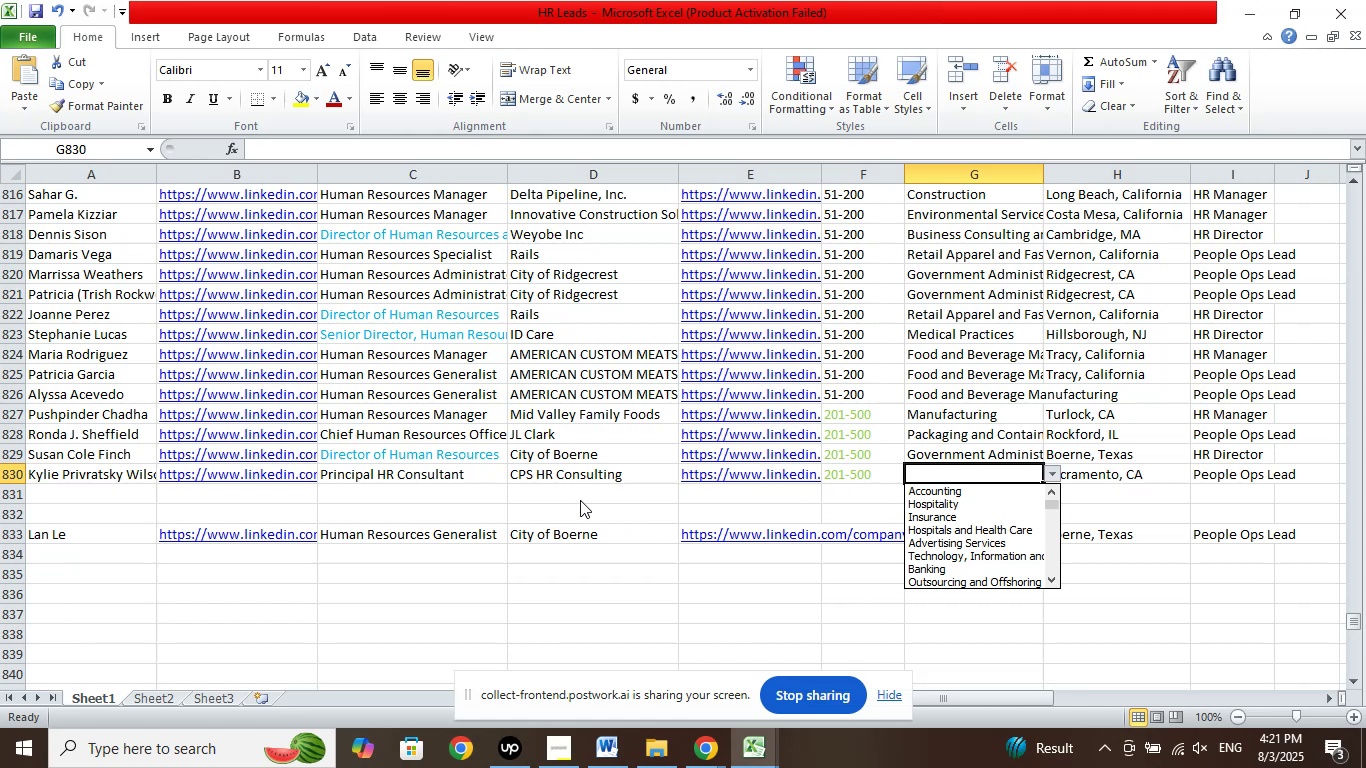 
wait(6.43)
 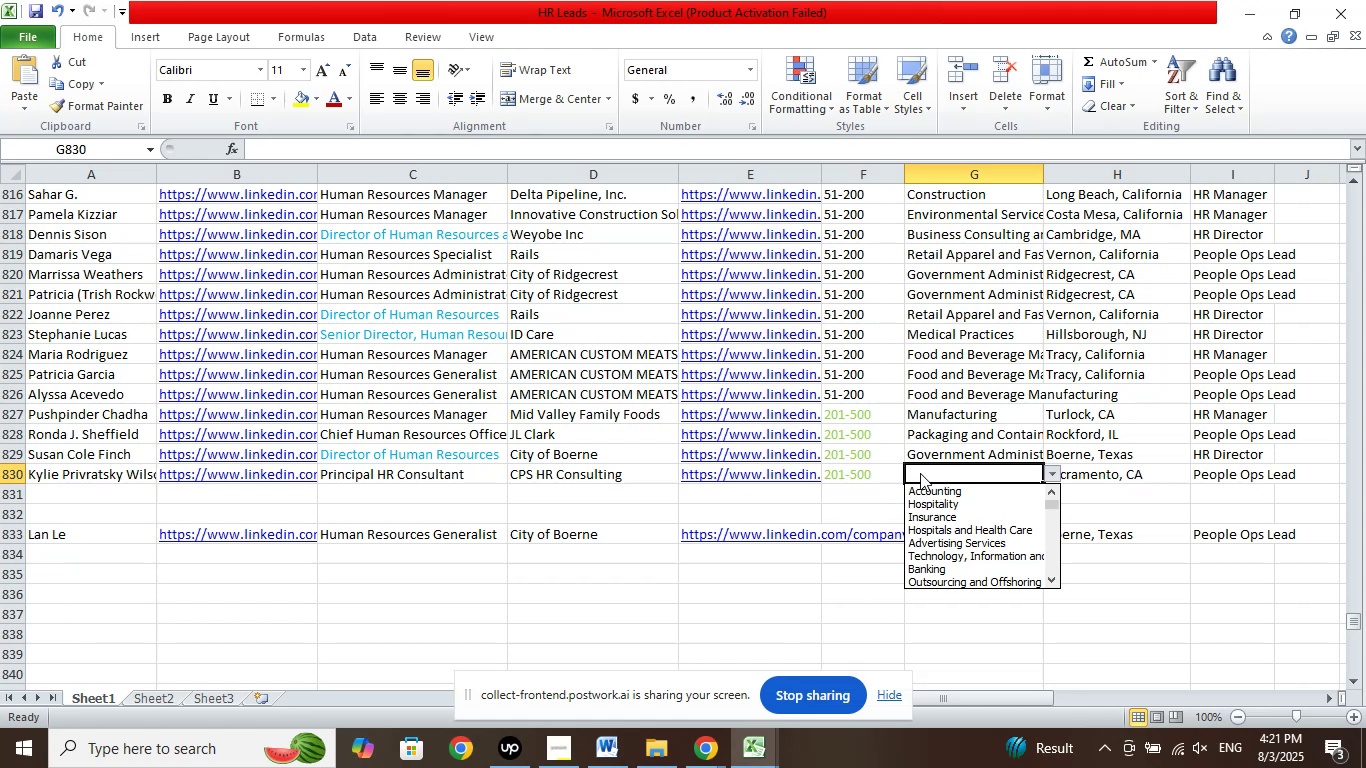 
left_click([707, 757])
 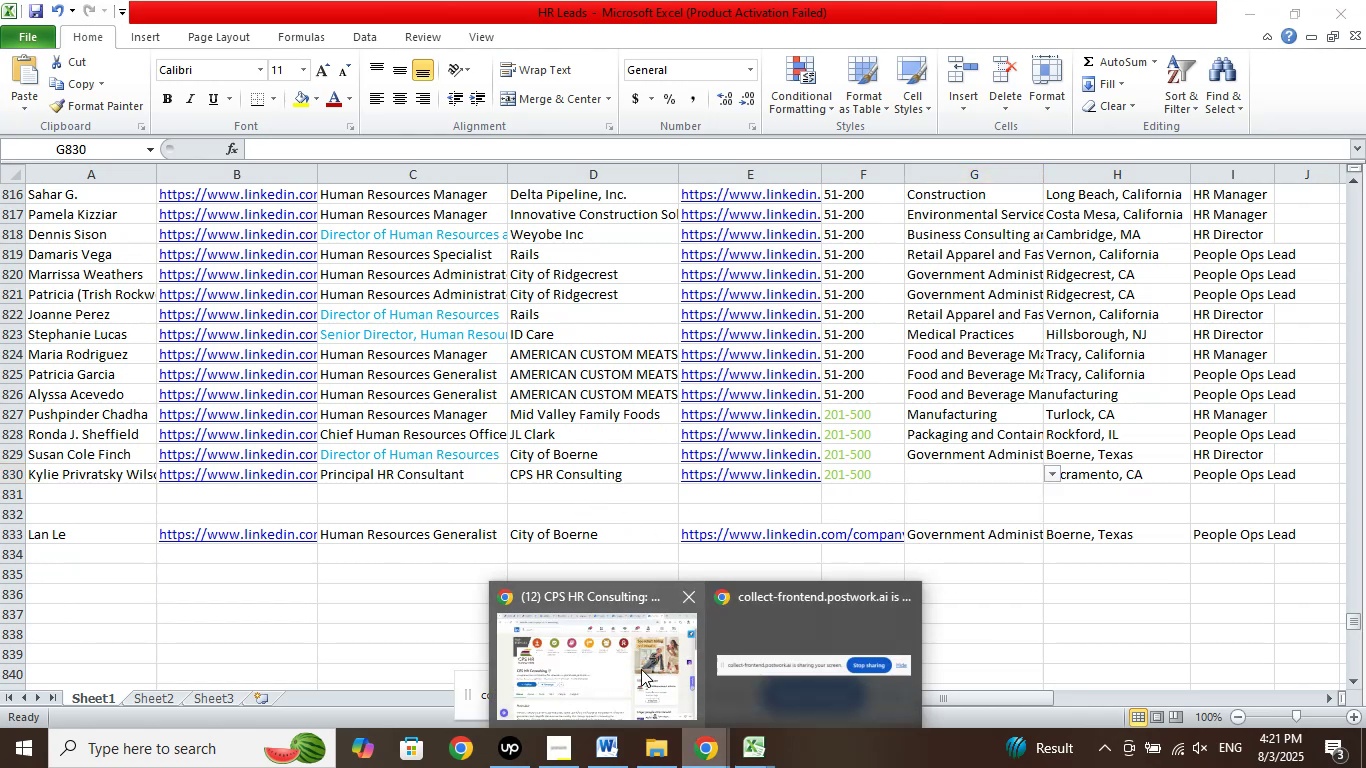 
left_click([639, 660])
 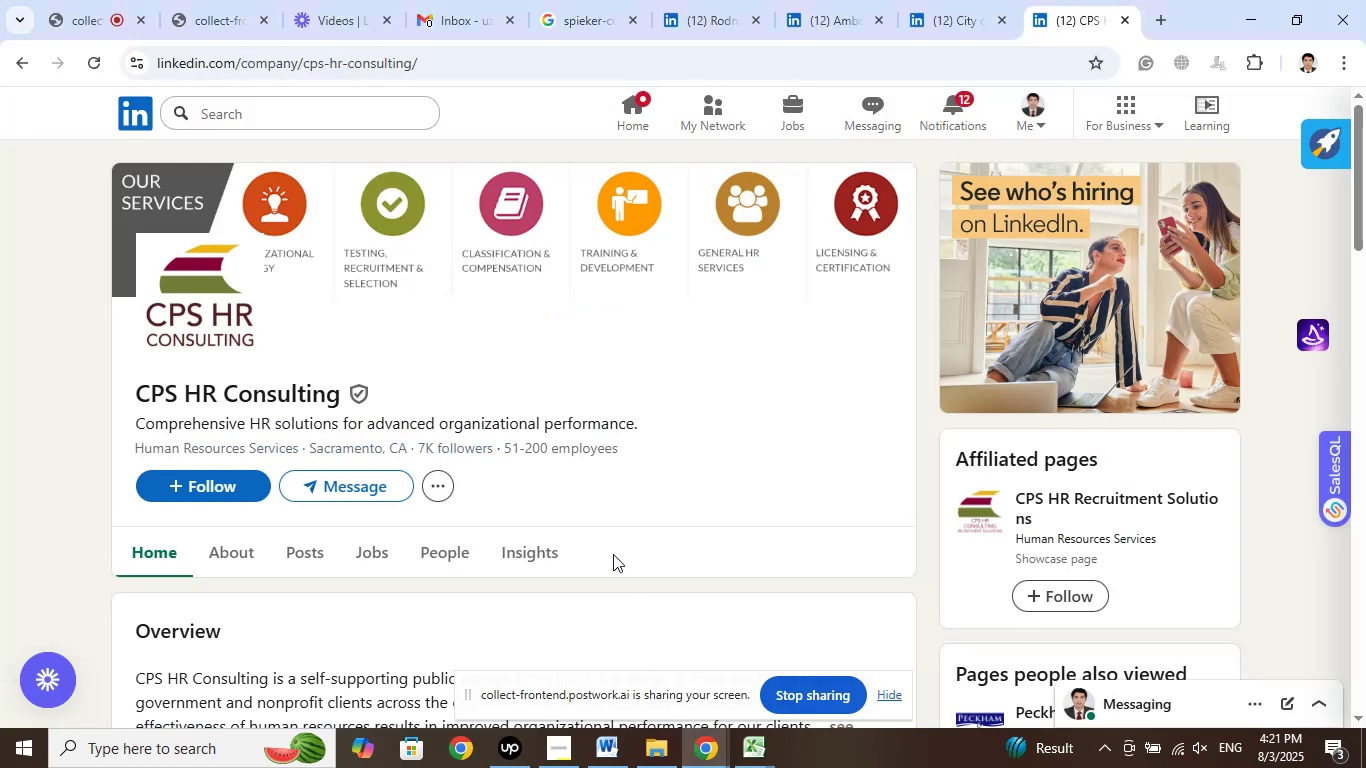 
left_click([748, 741])
 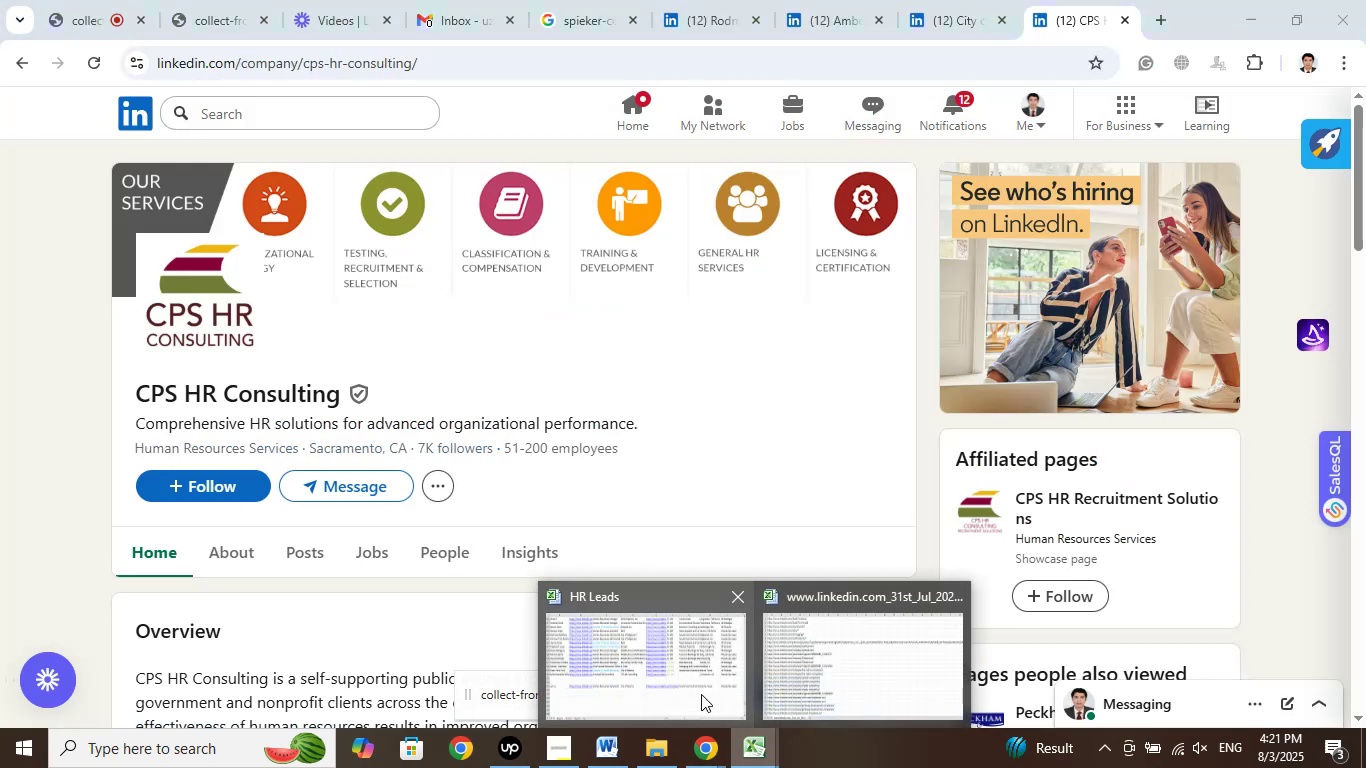 
left_click([691, 677])
 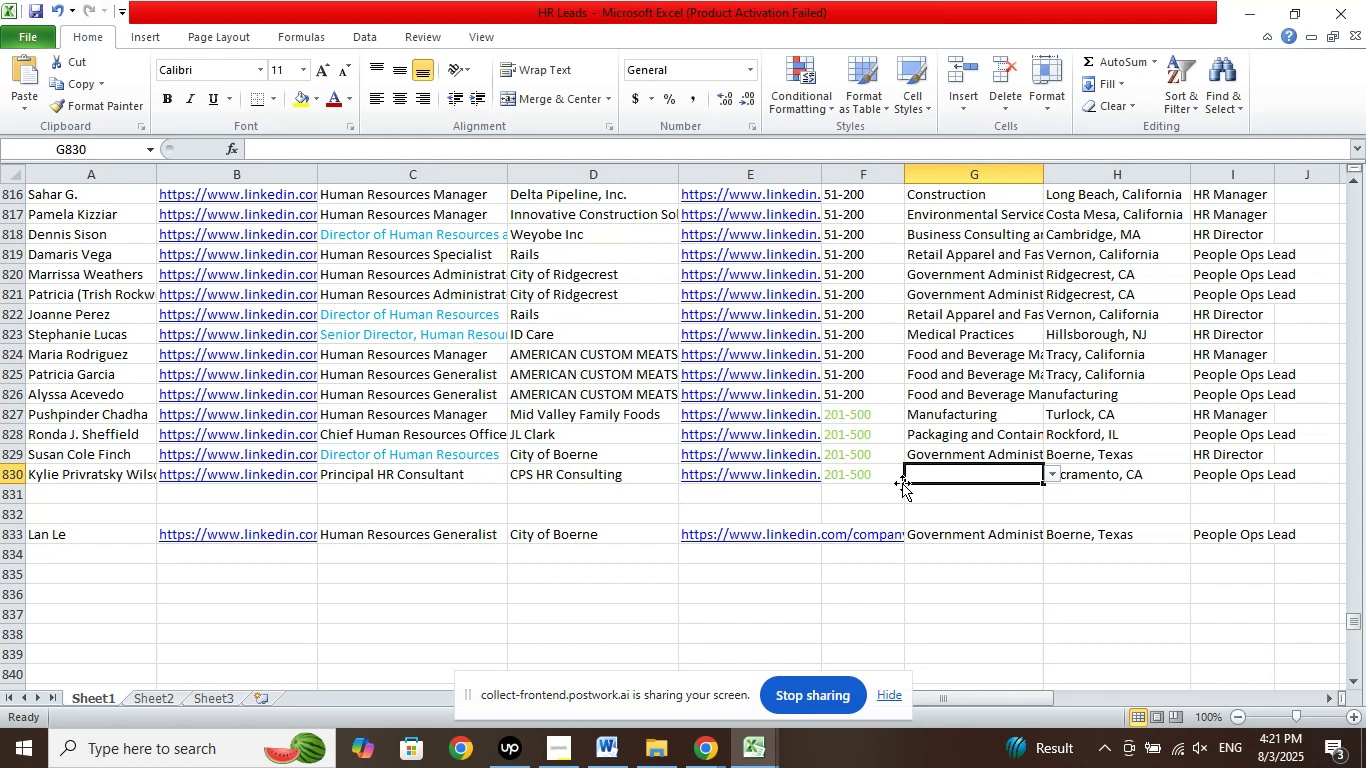 
left_click([873, 480])
 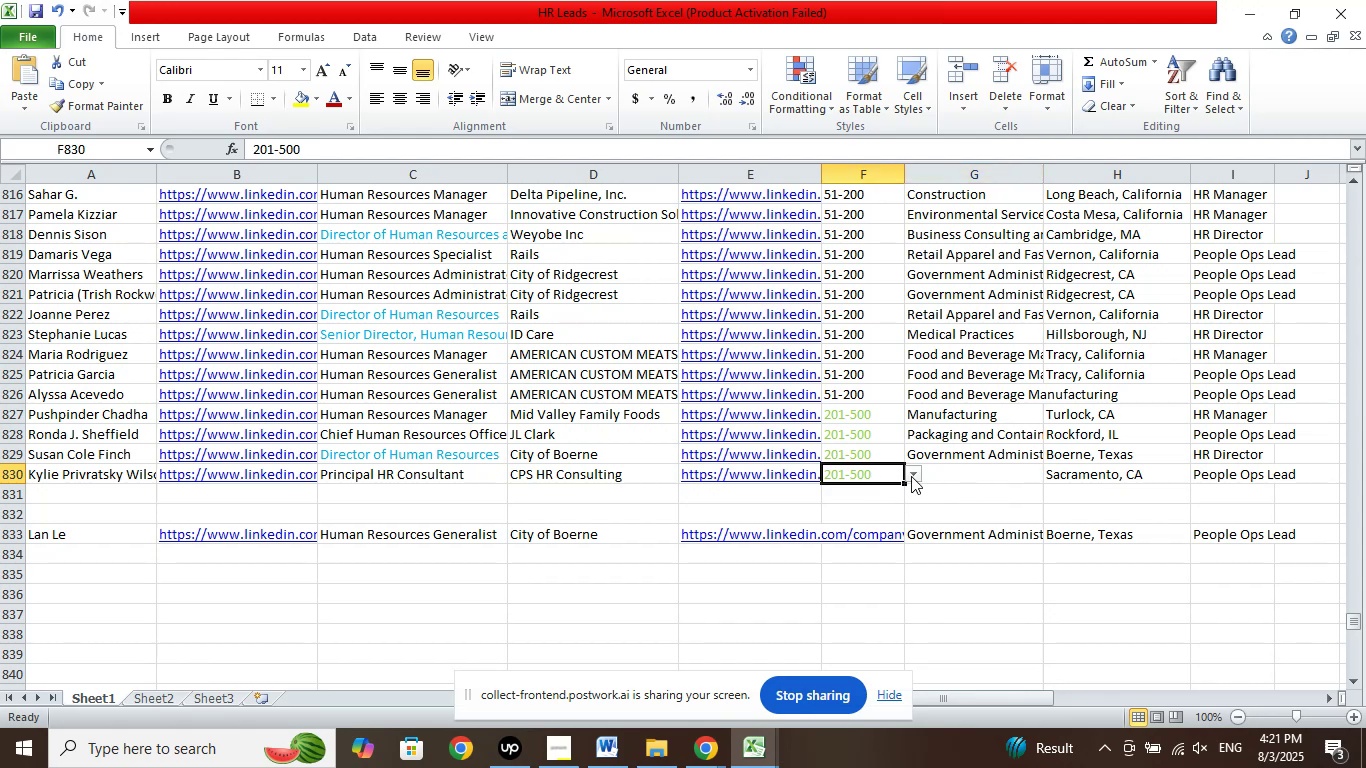 
left_click([911, 476])
 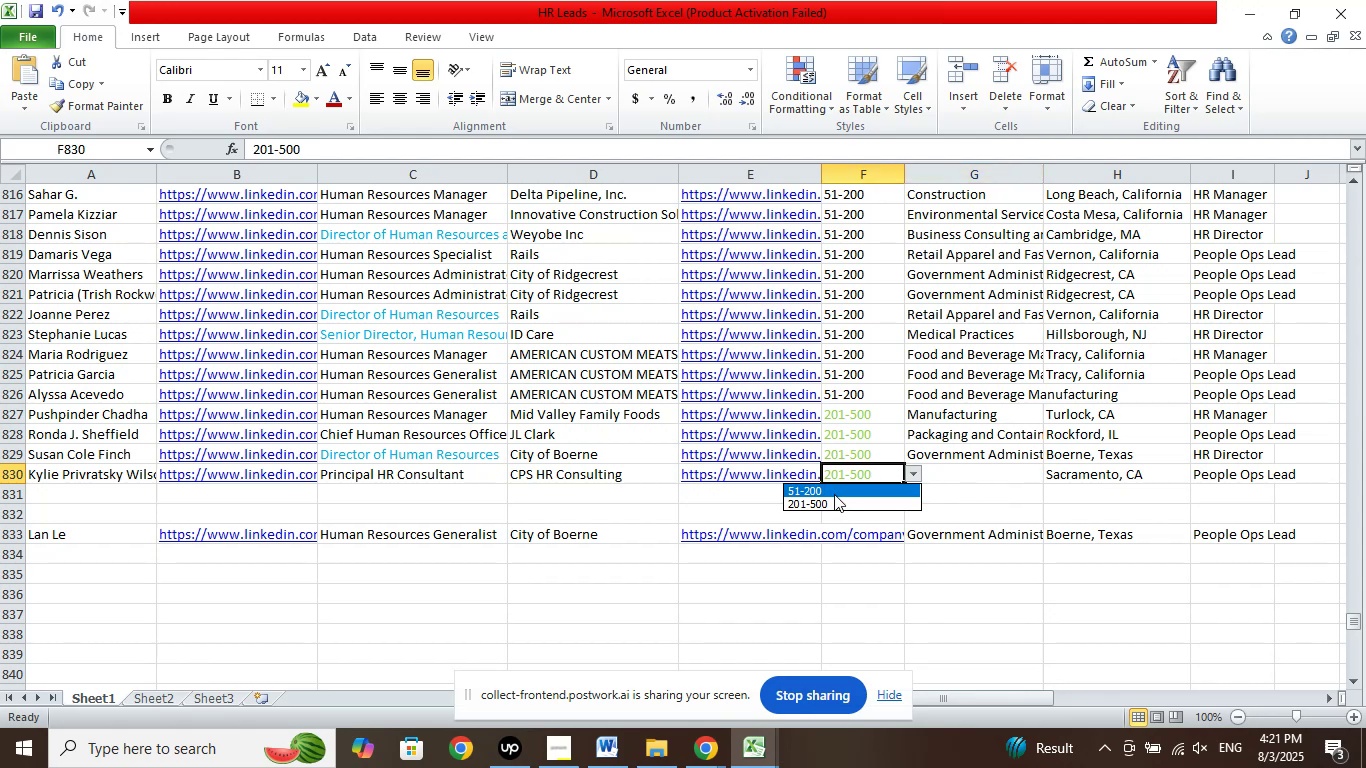 
left_click([834, 494])
 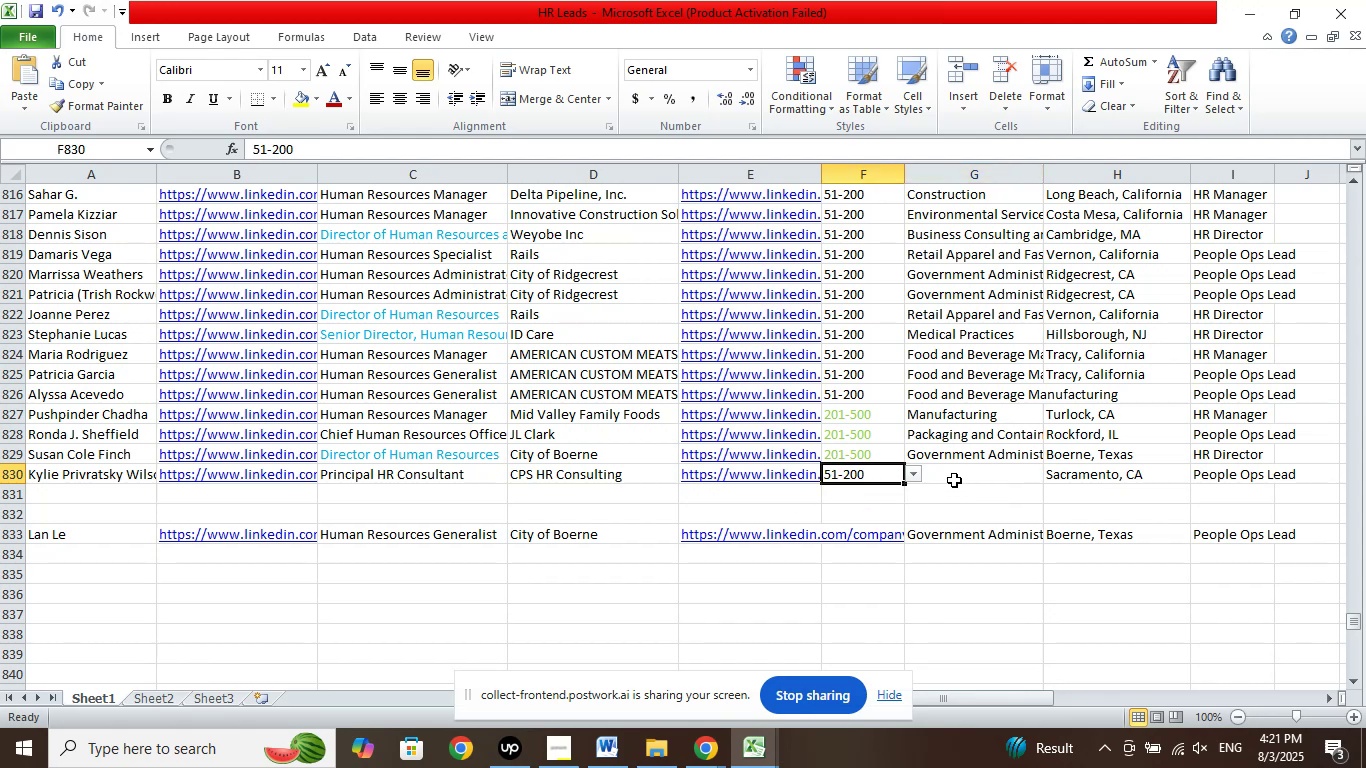 
left_click([954, 480])
 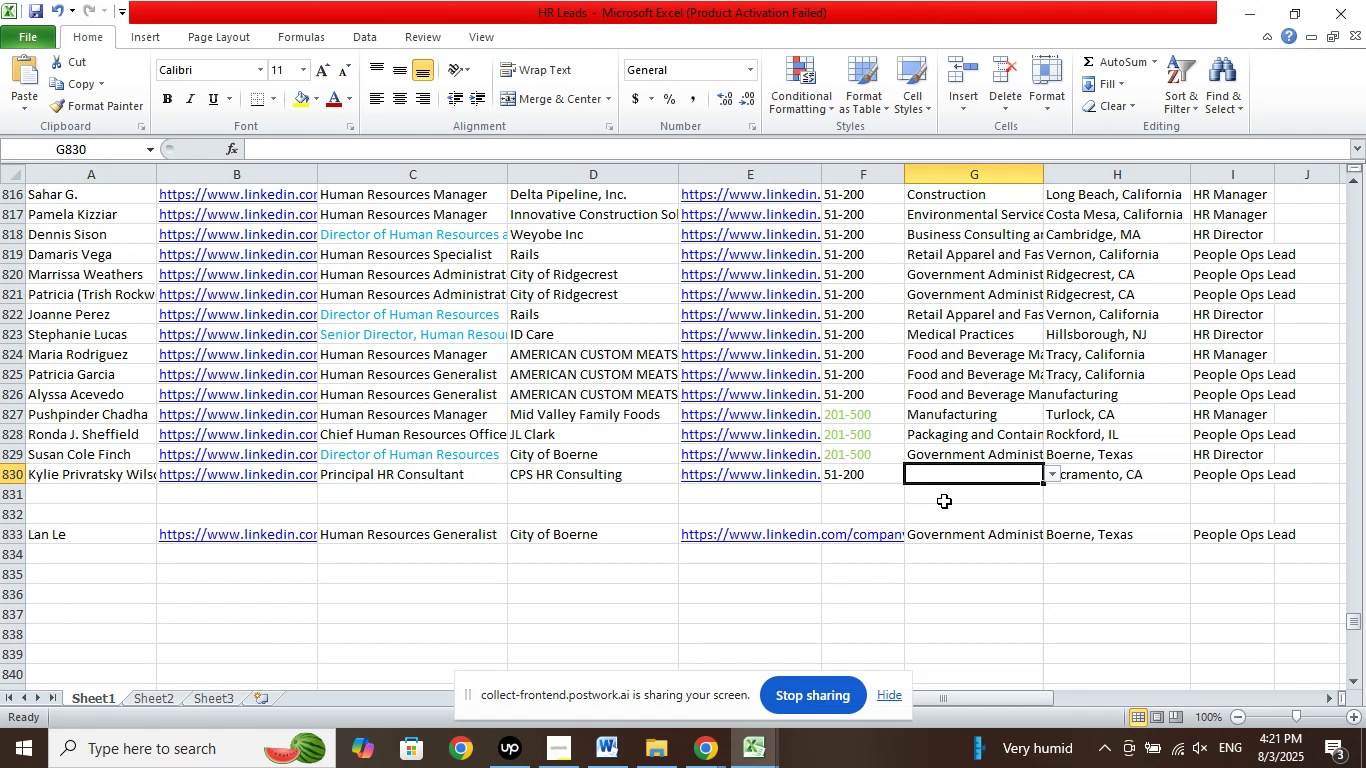 
wait(12.1)
 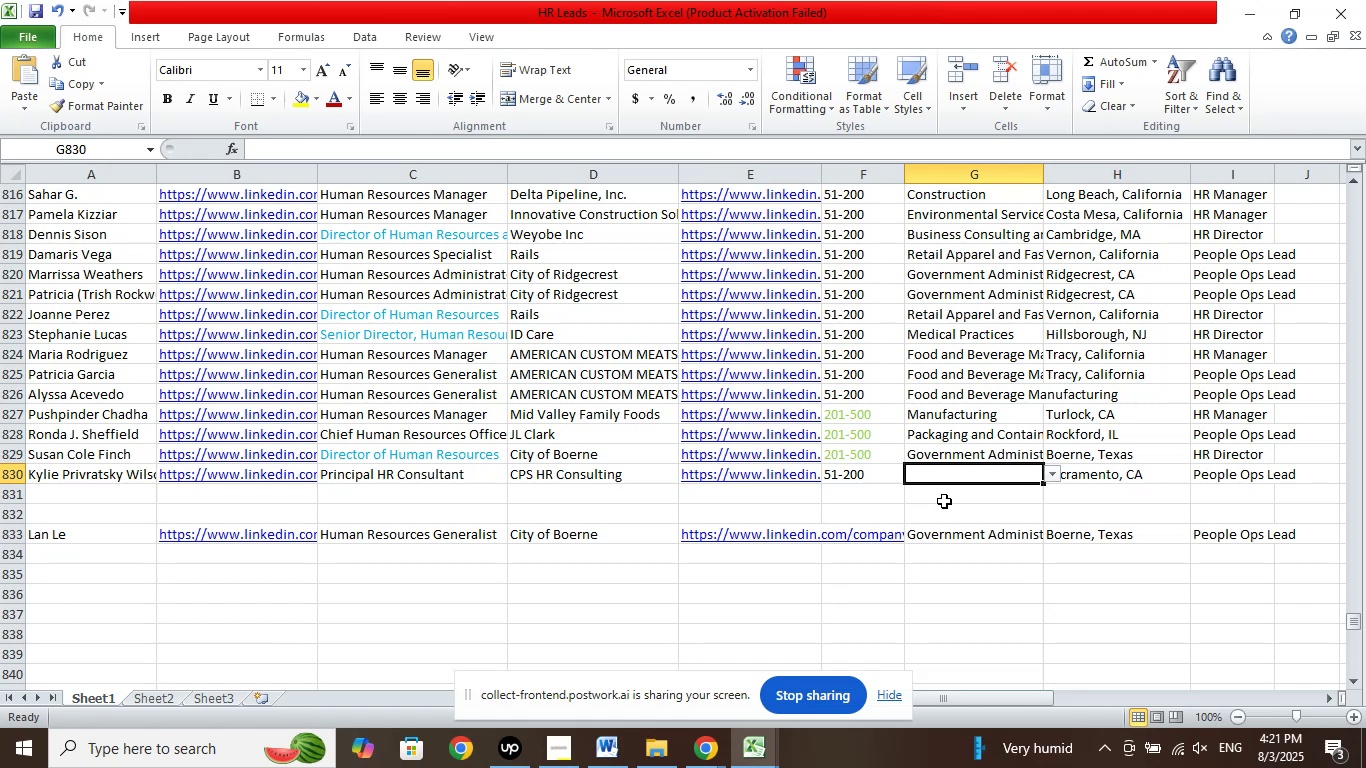 
left_click([726, 749])
 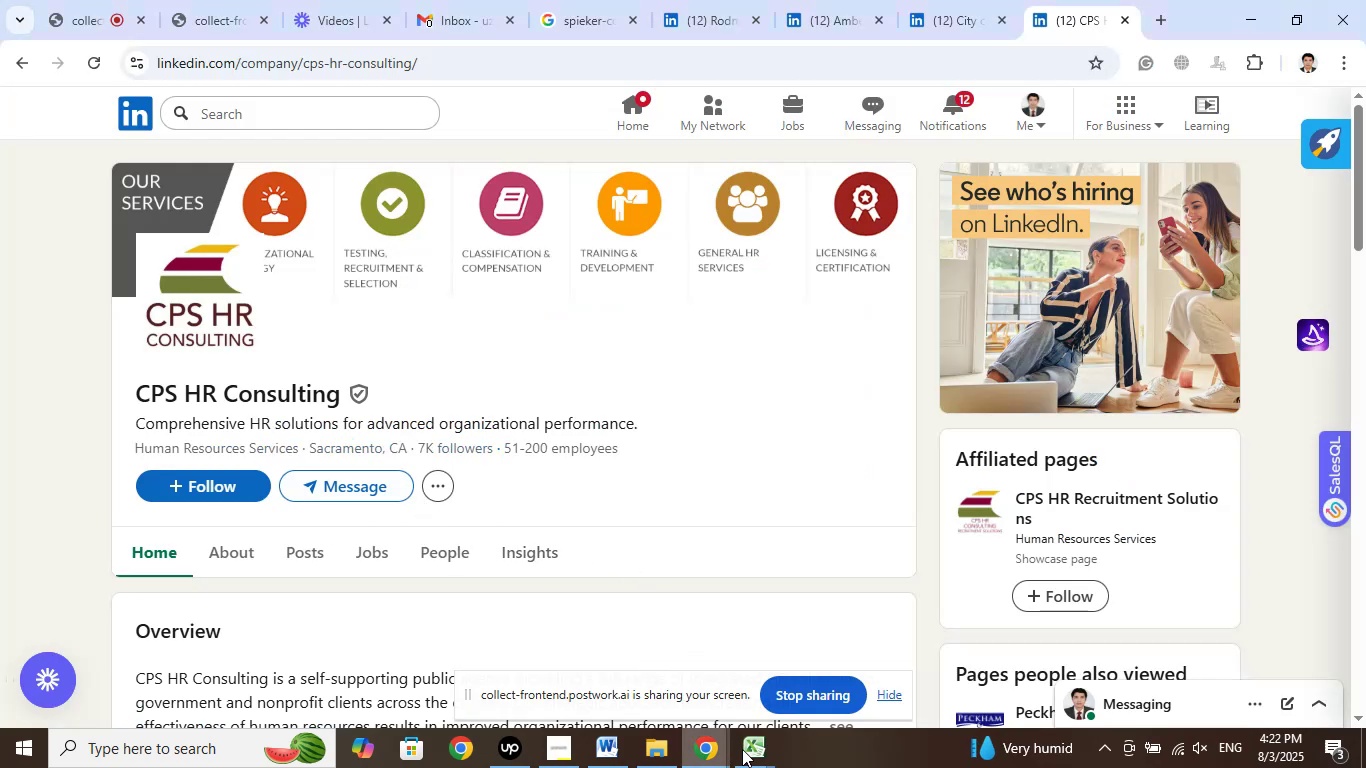 
wait(5.31)
 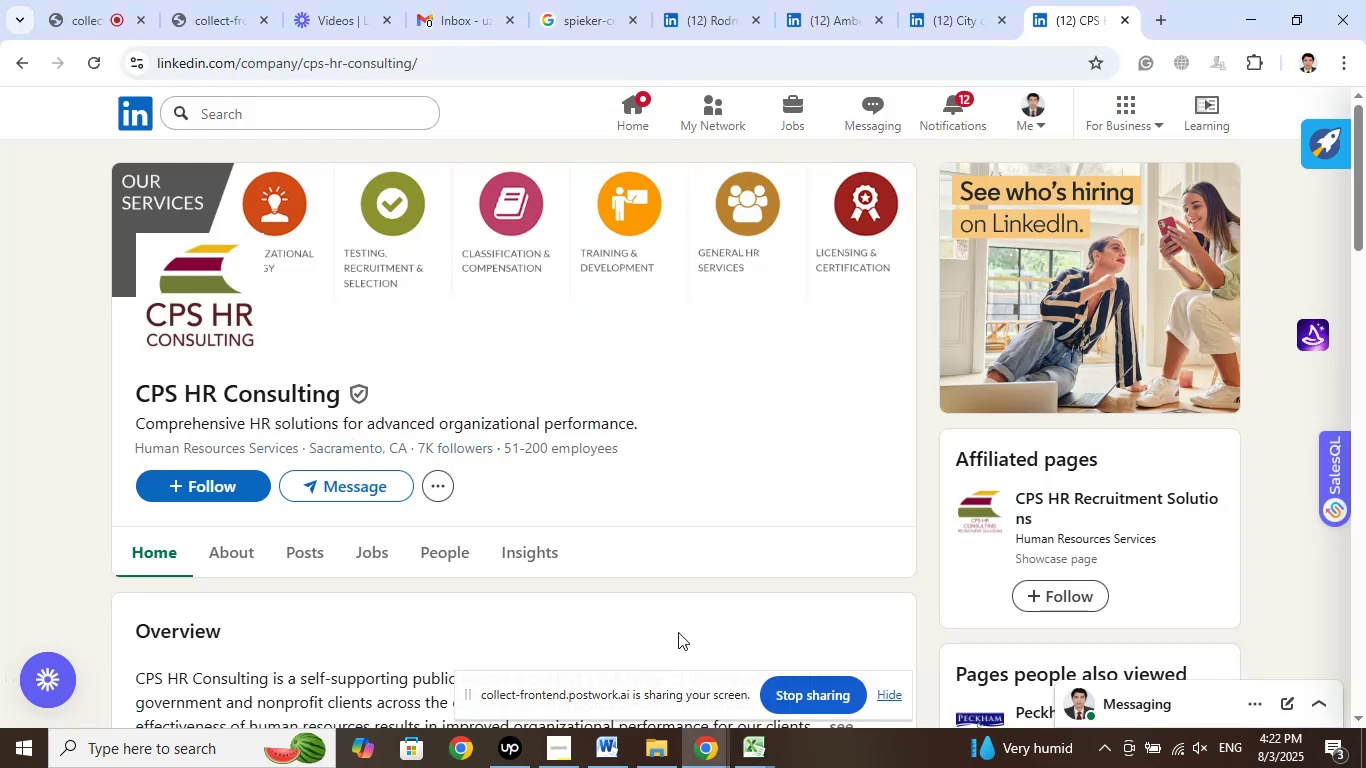 
left_click([696, 676])
 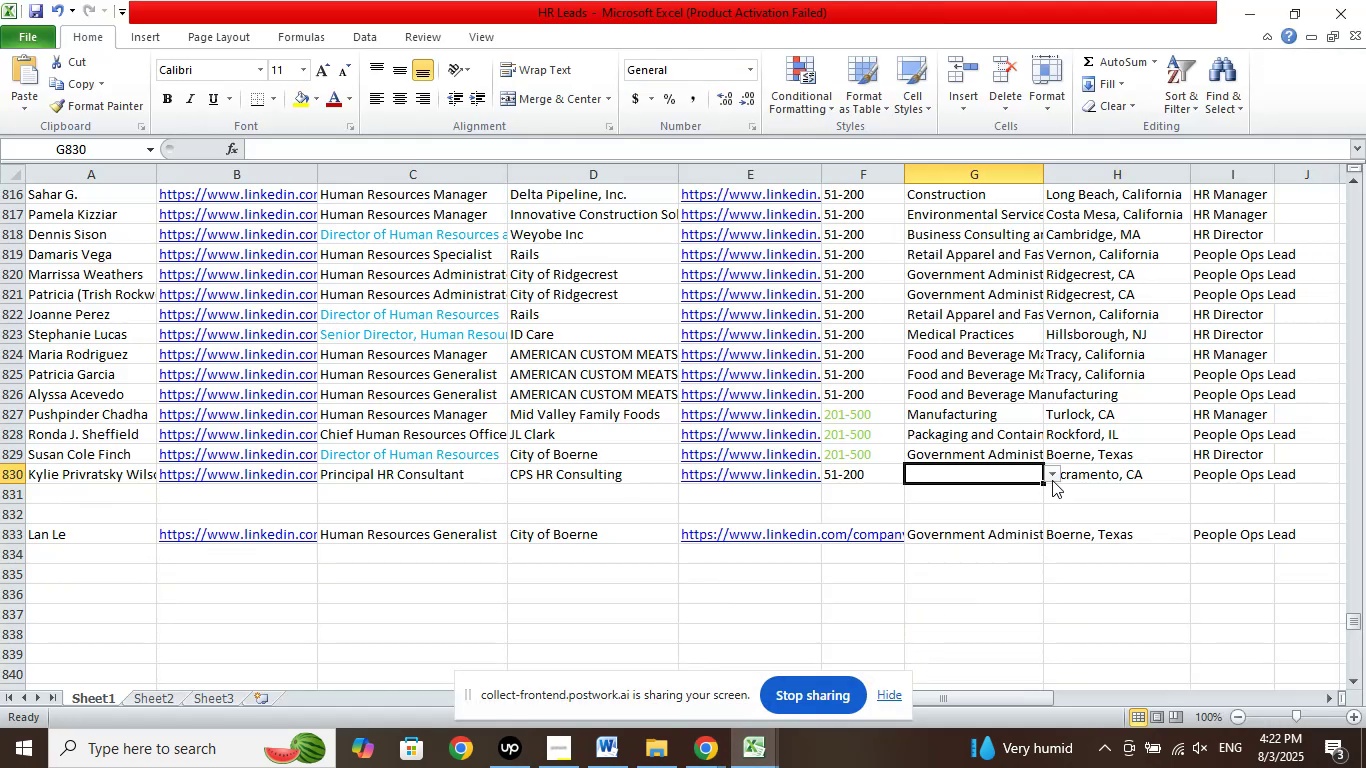 
left_click([1053, 476])
 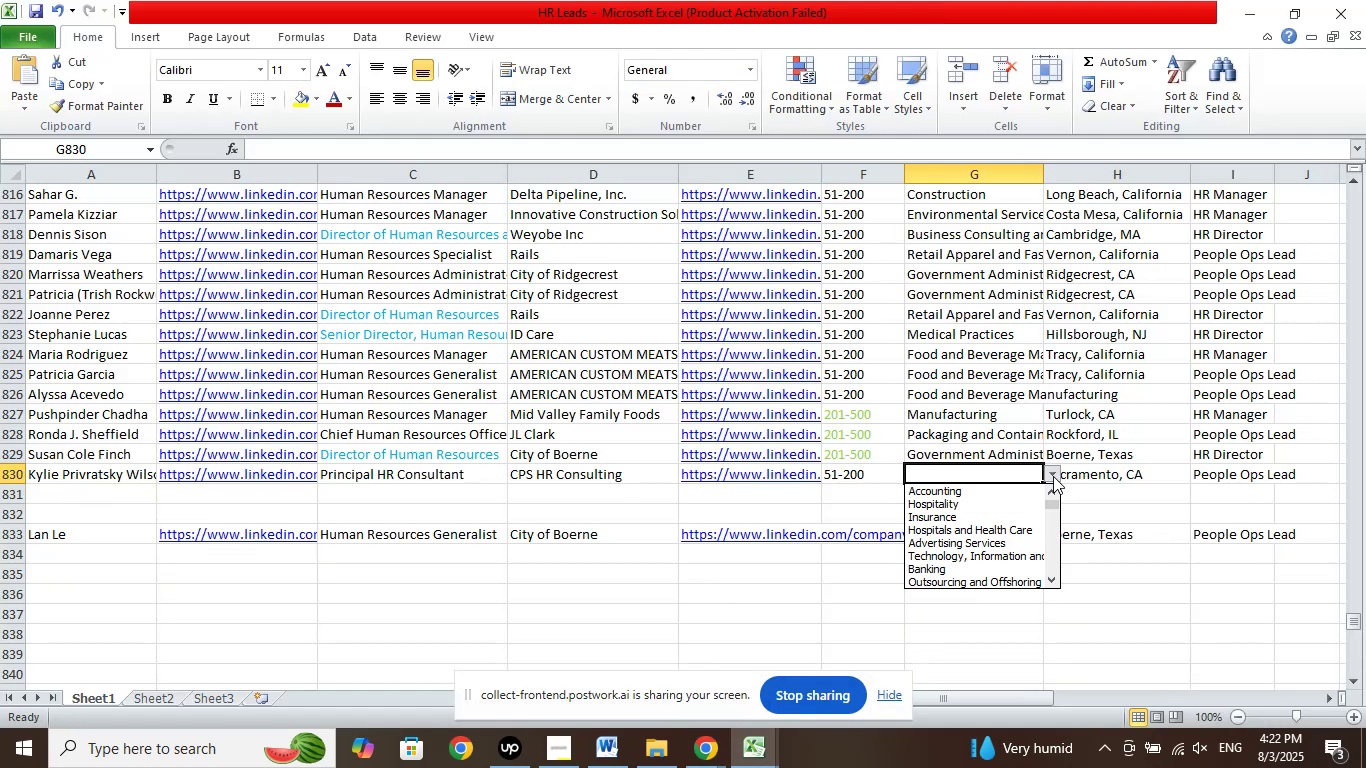 
wait(6.32)
 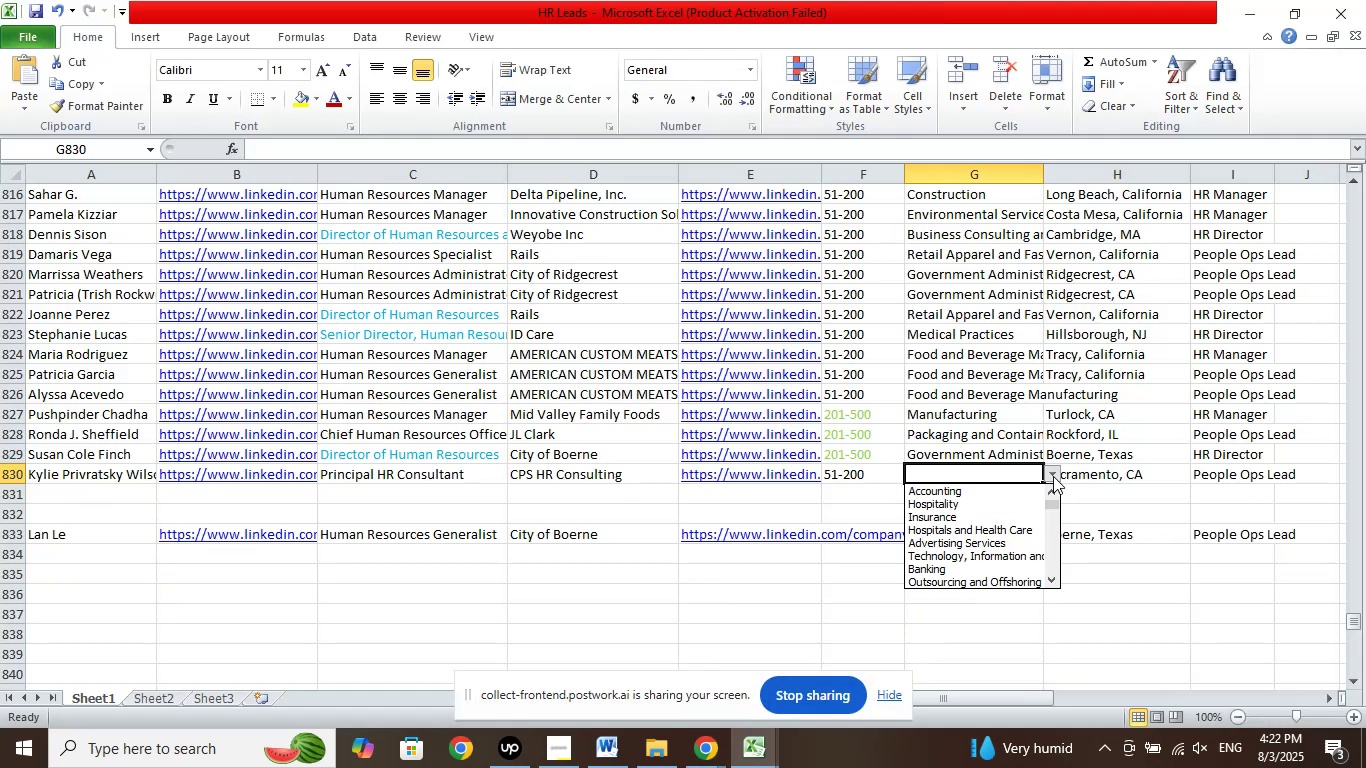 
key(ArrowDown)
 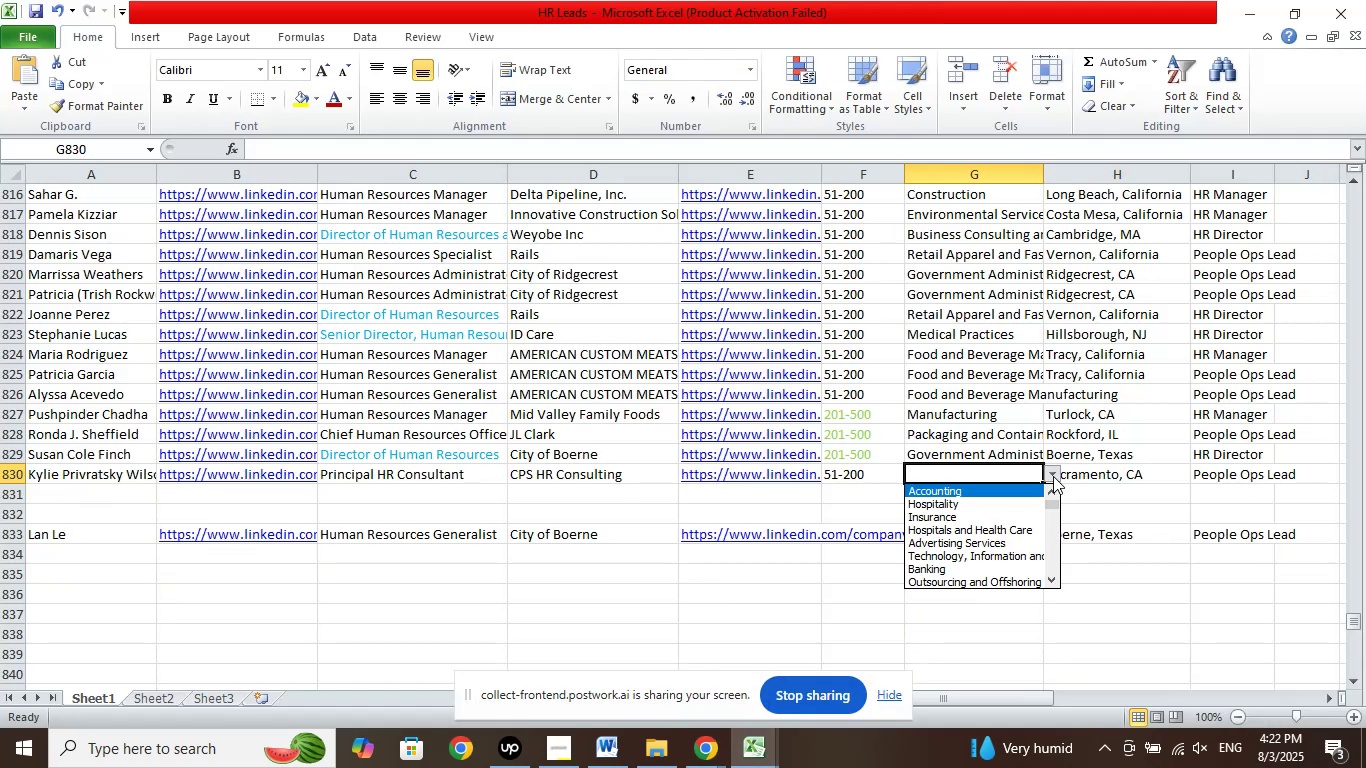 
key(ArrowDown)
 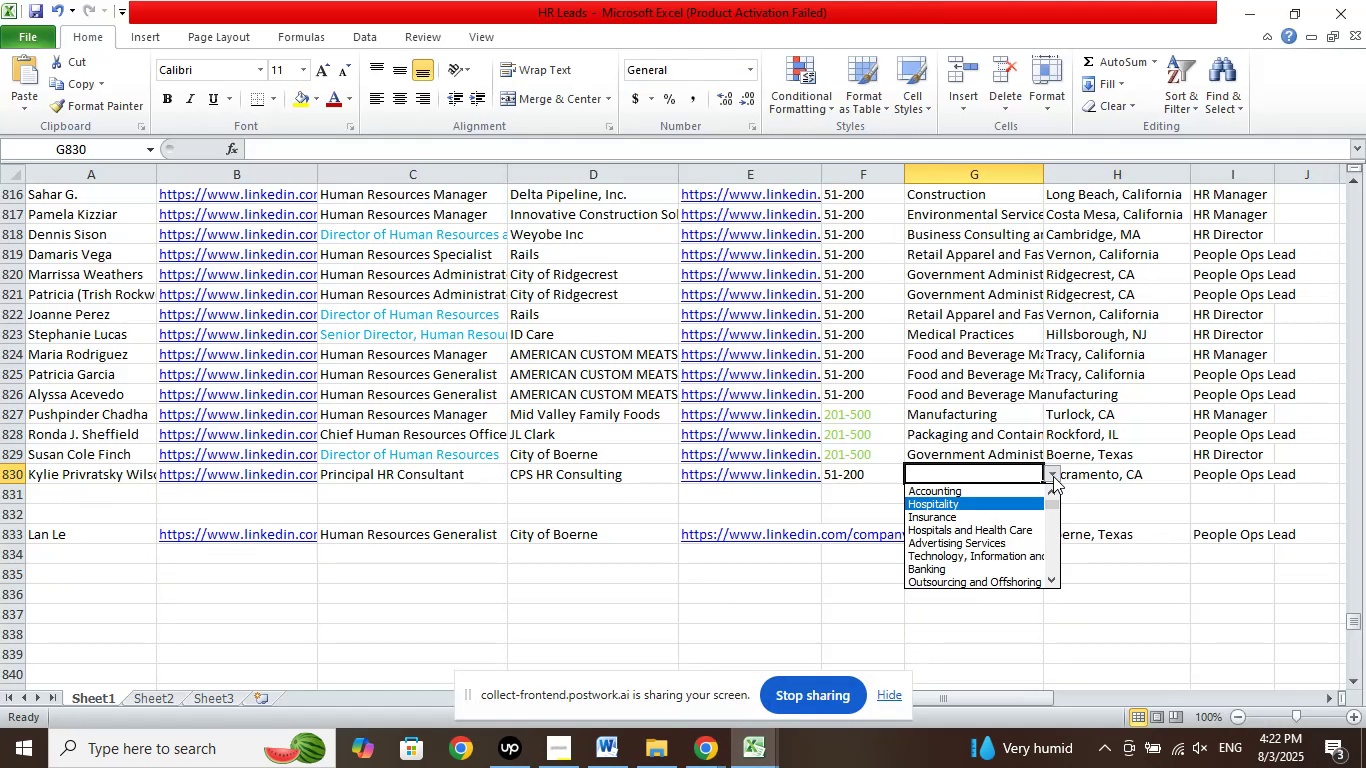 
key(ArrowDown)
 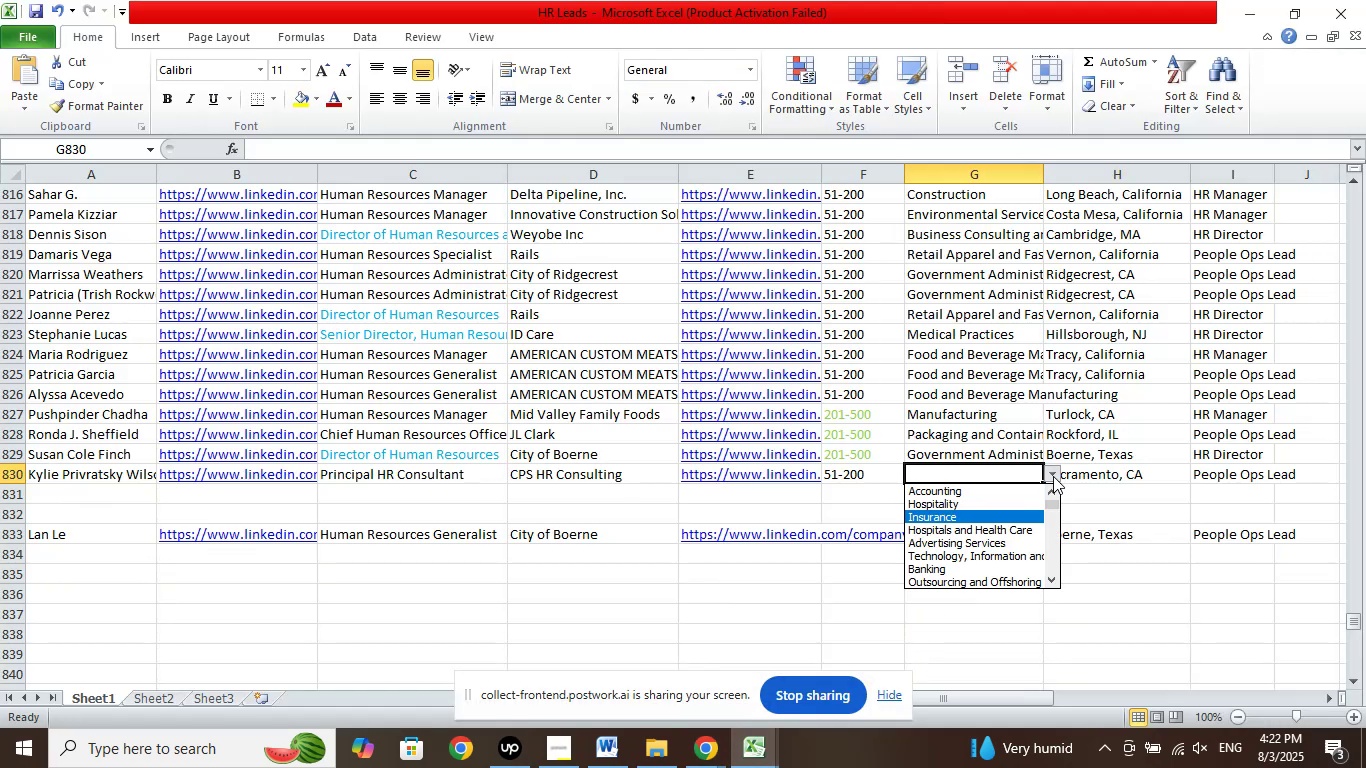 
key(ArrowDown)
 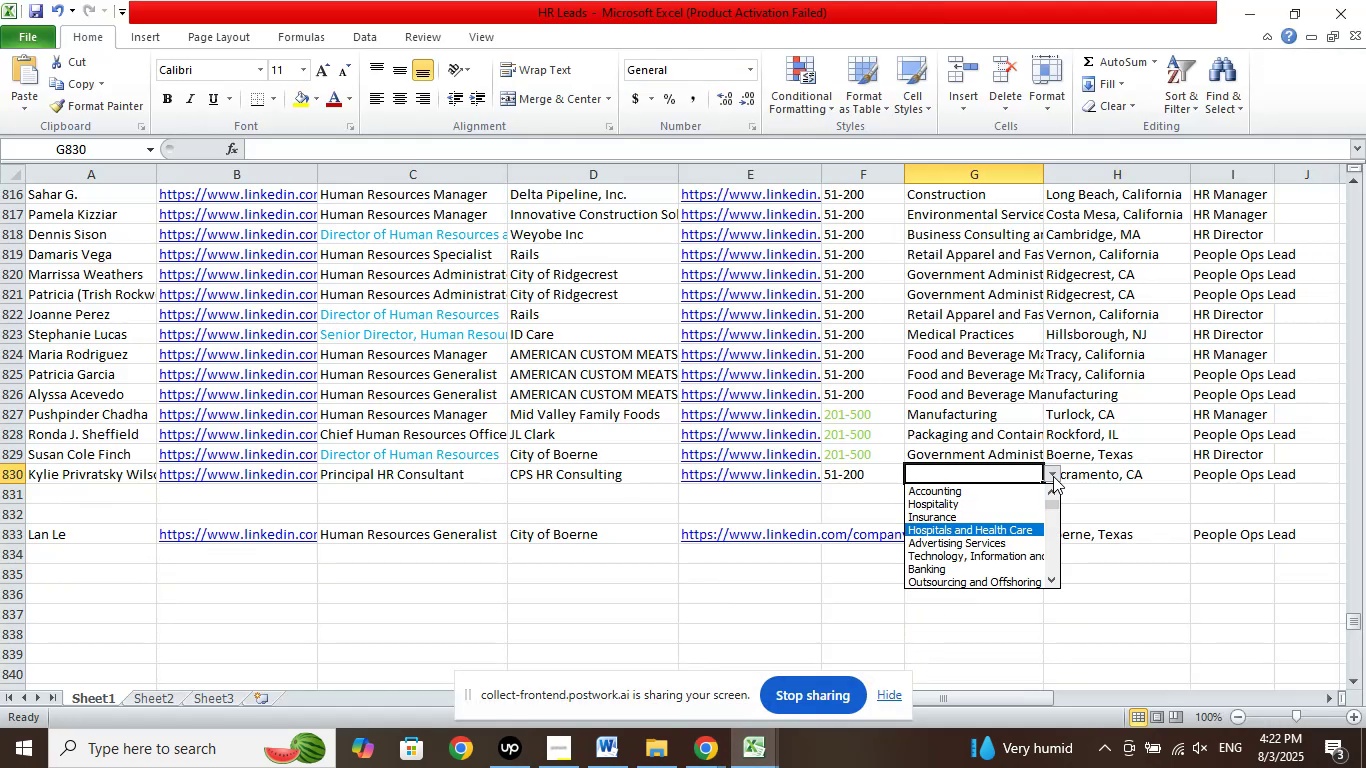 
key(ArrowDown)
 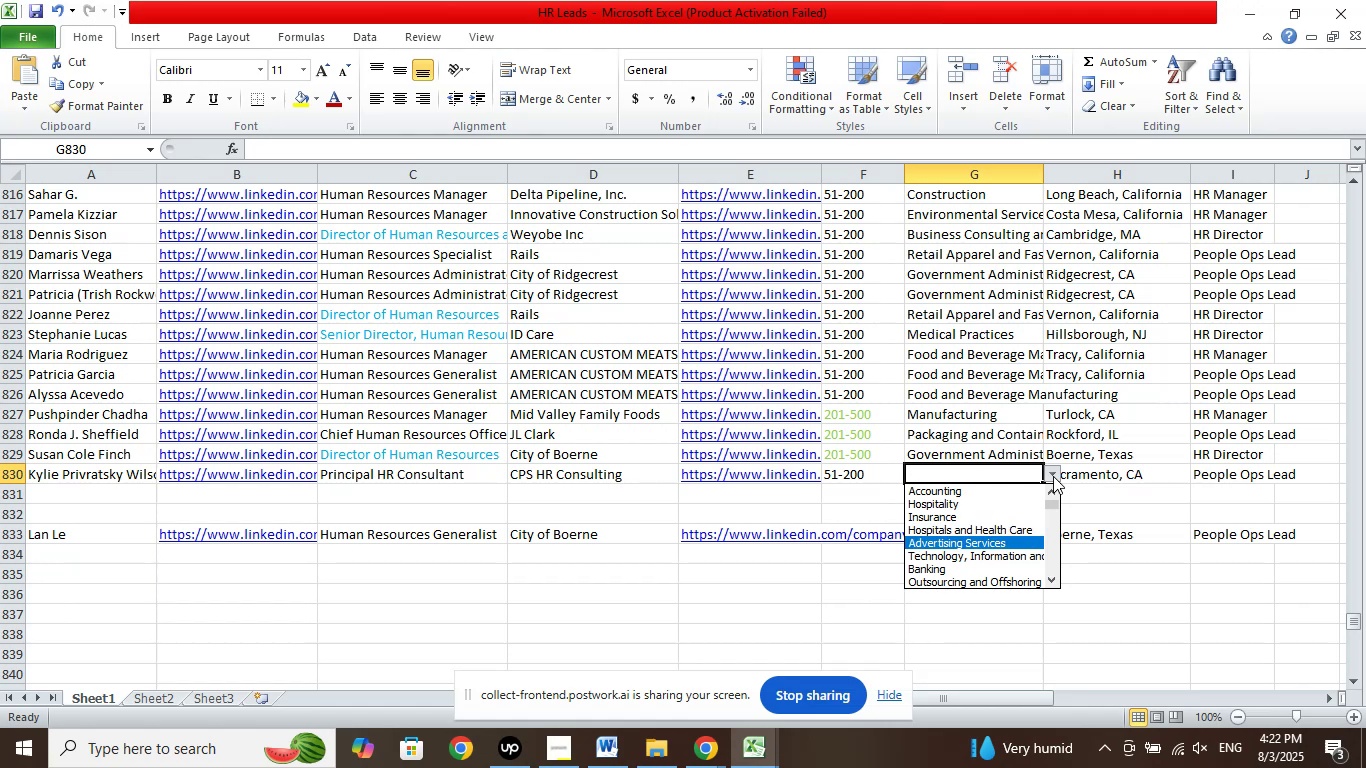 
key(ArrowDown)
 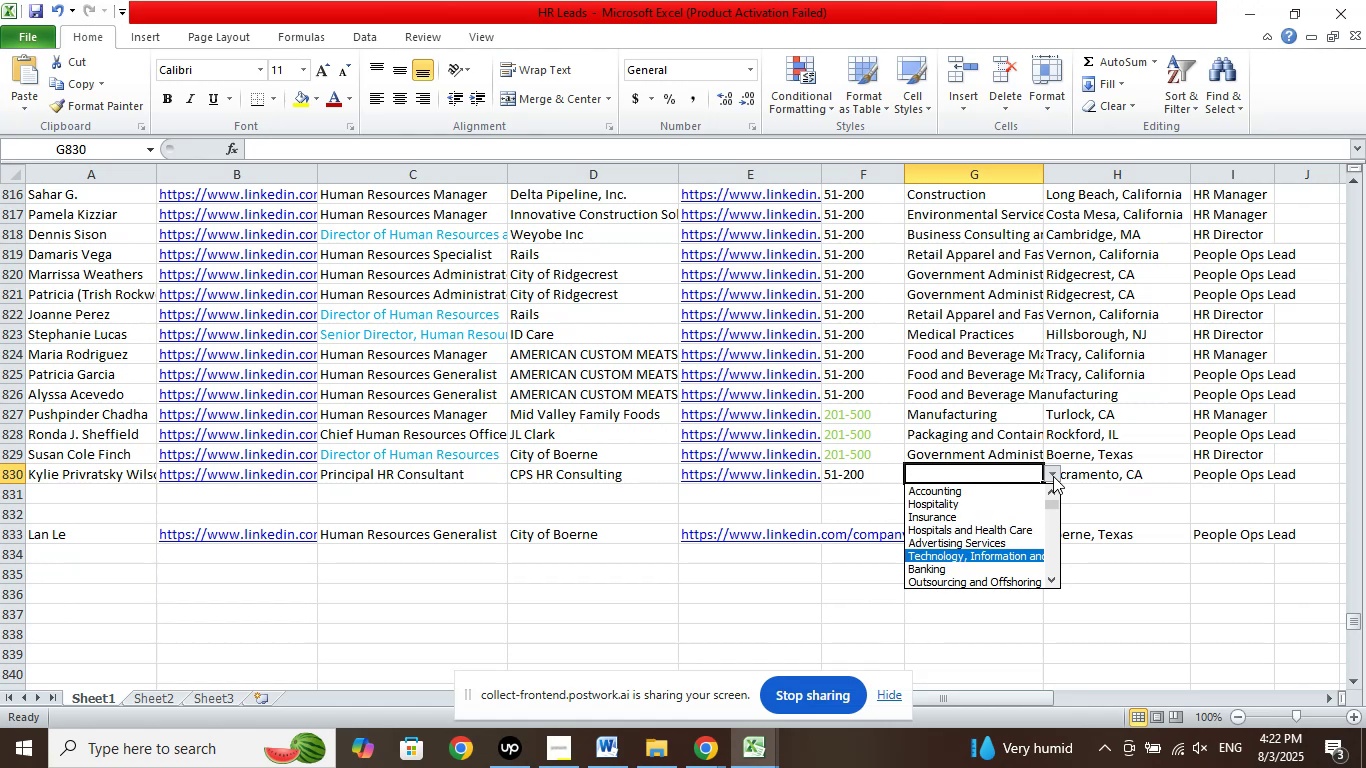 
key(ArrowDown)
 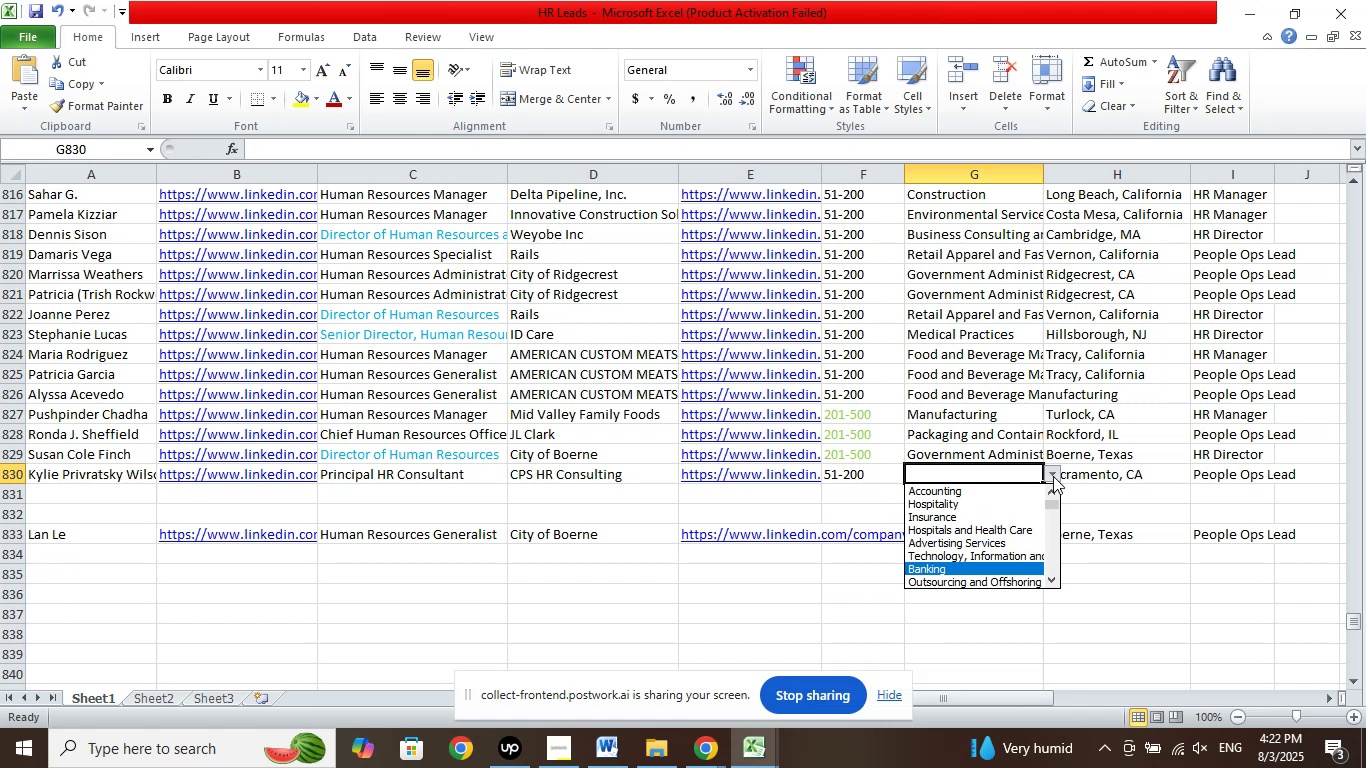 
key(ArrowDown)
 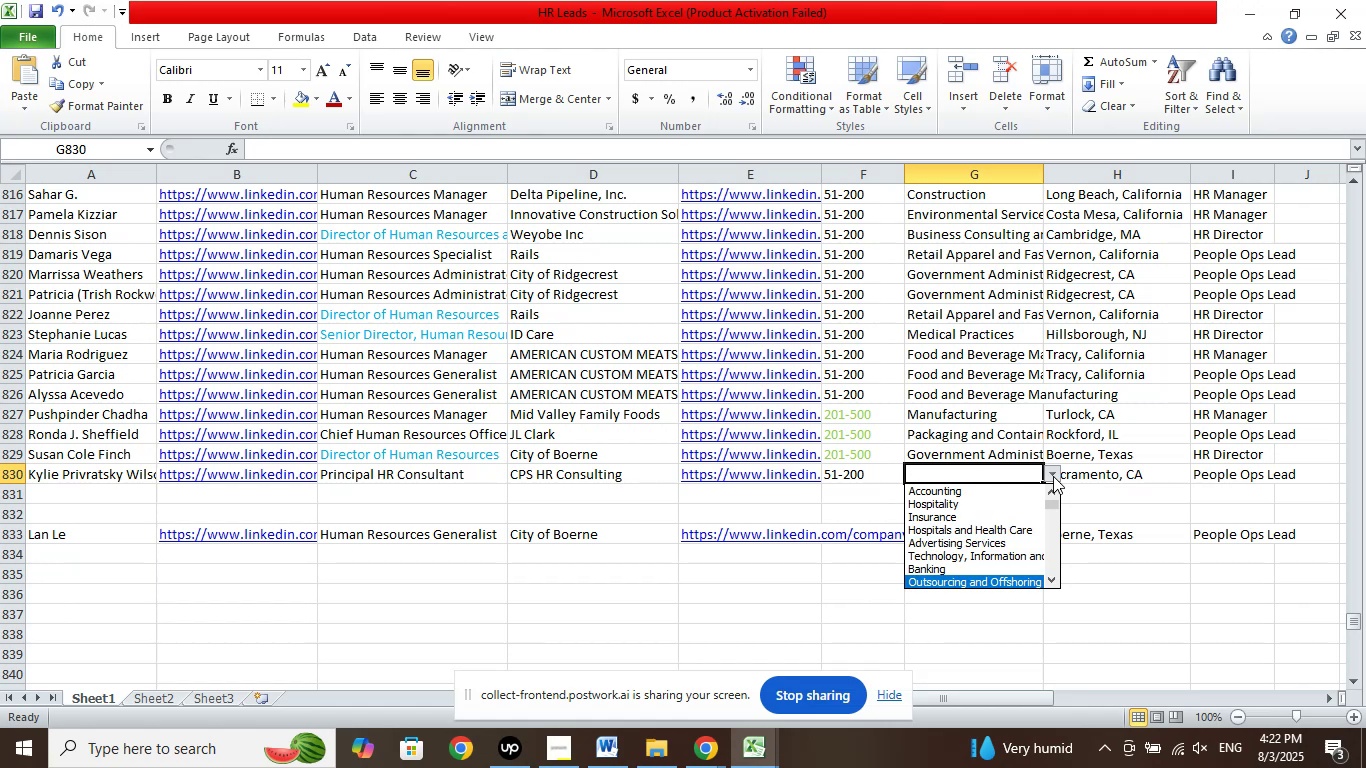 
key(ArrowDown)
 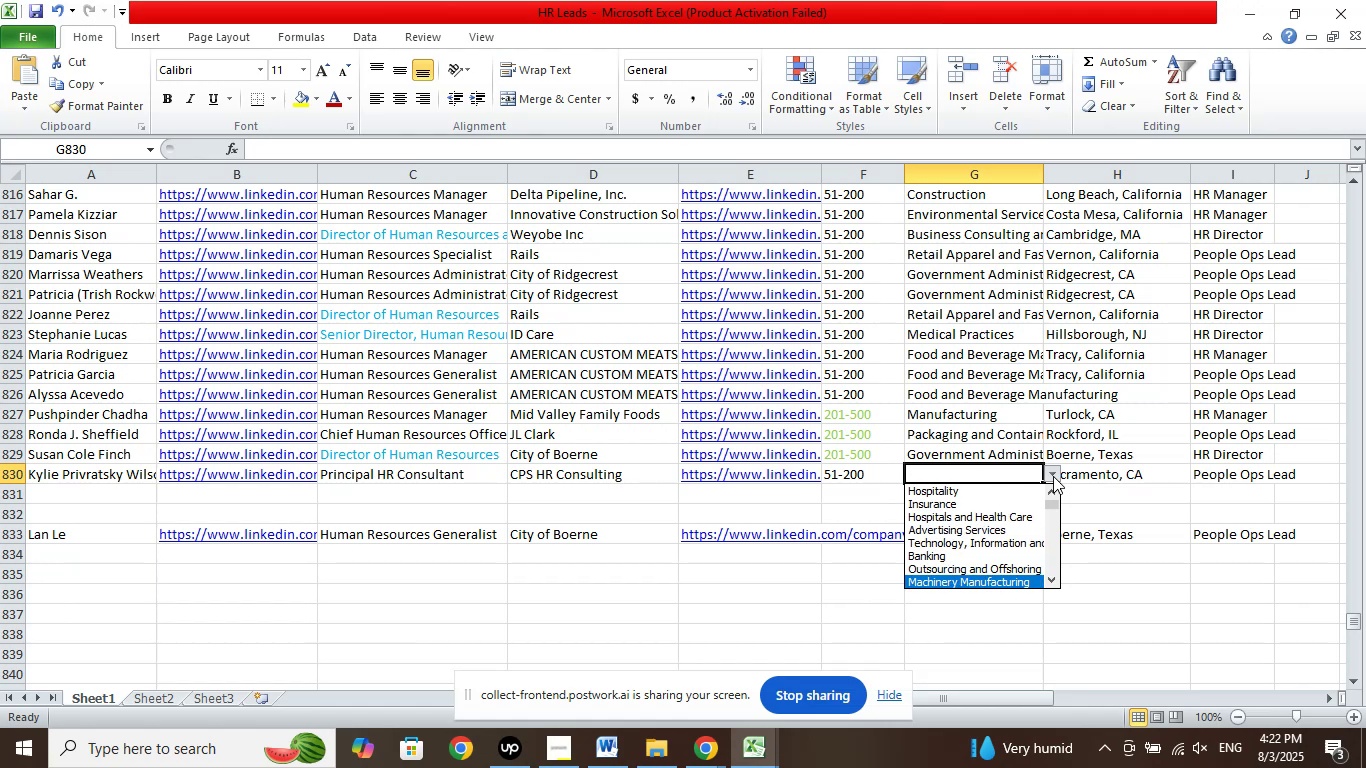 
key(ArrowDown)
 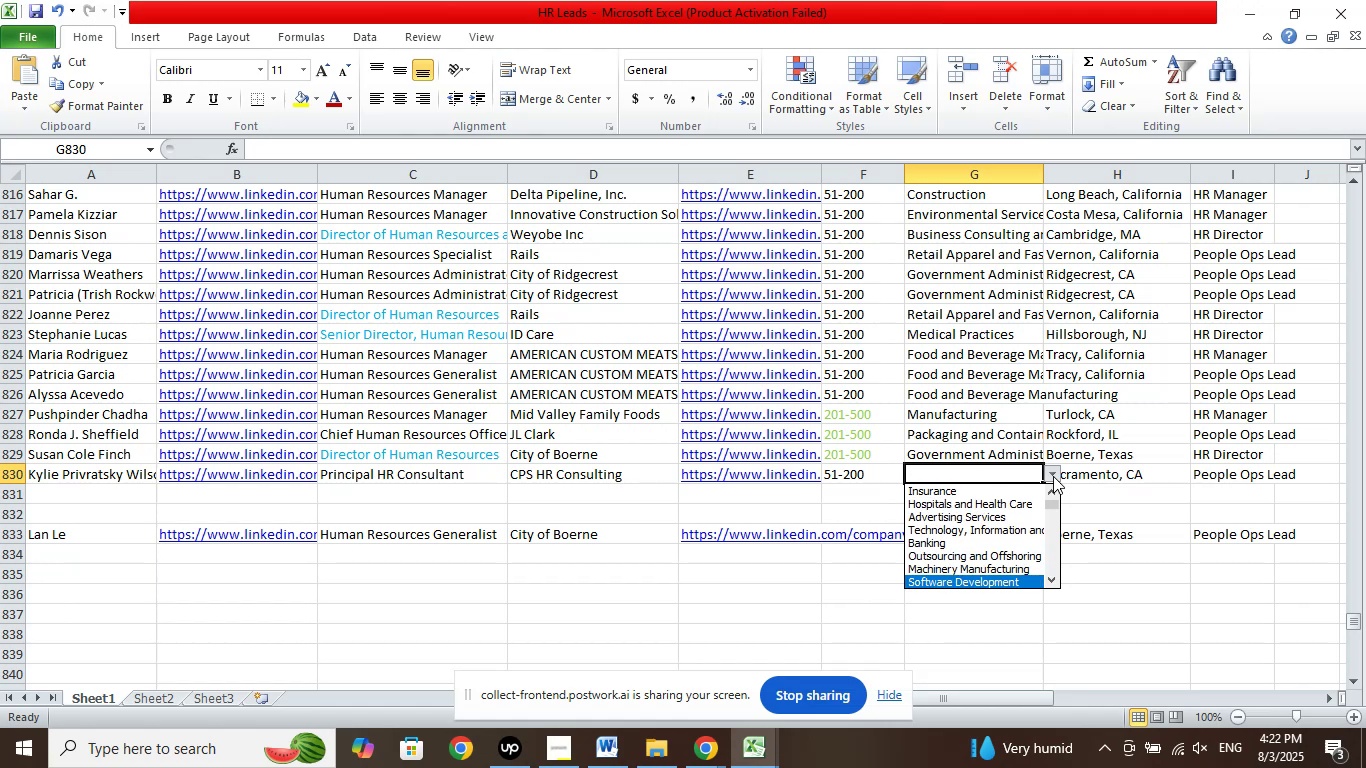 
key(ArrowDown)
 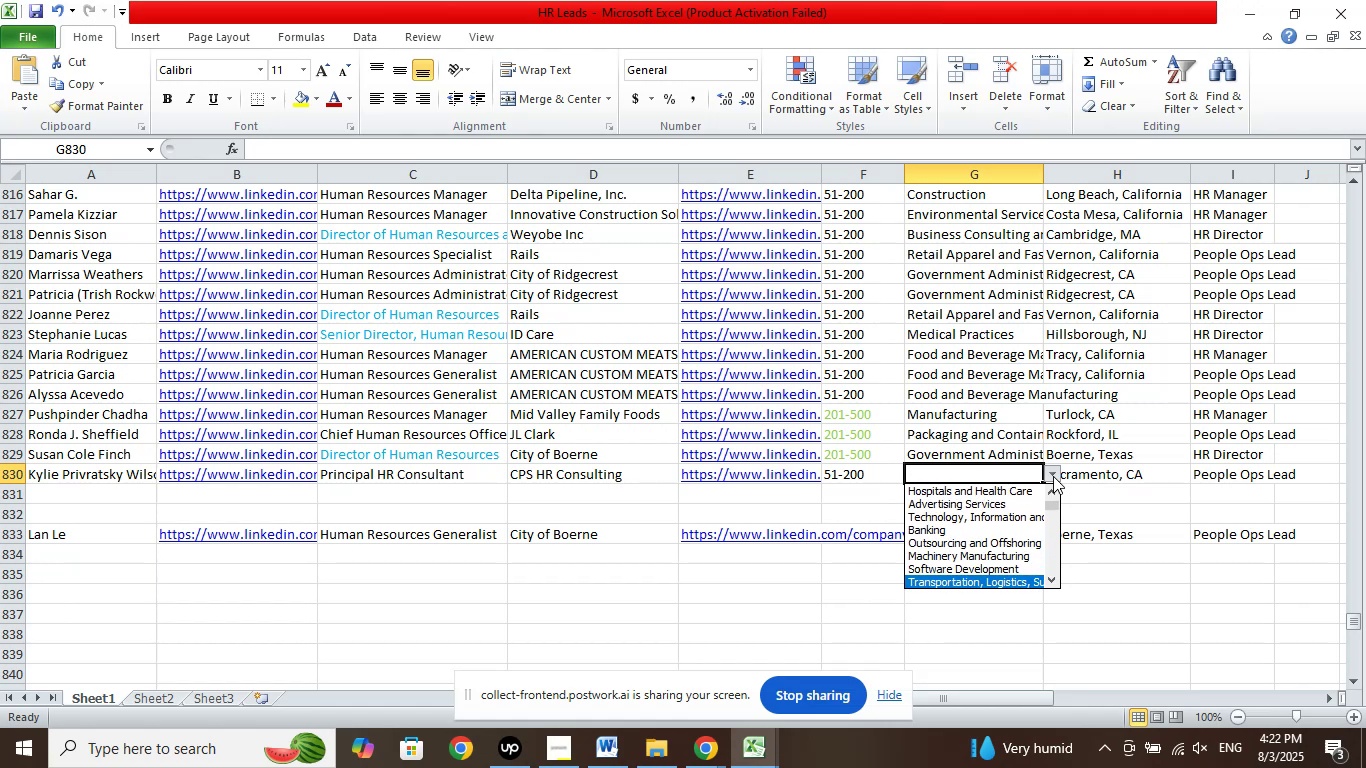 
key(ArrowDown)
 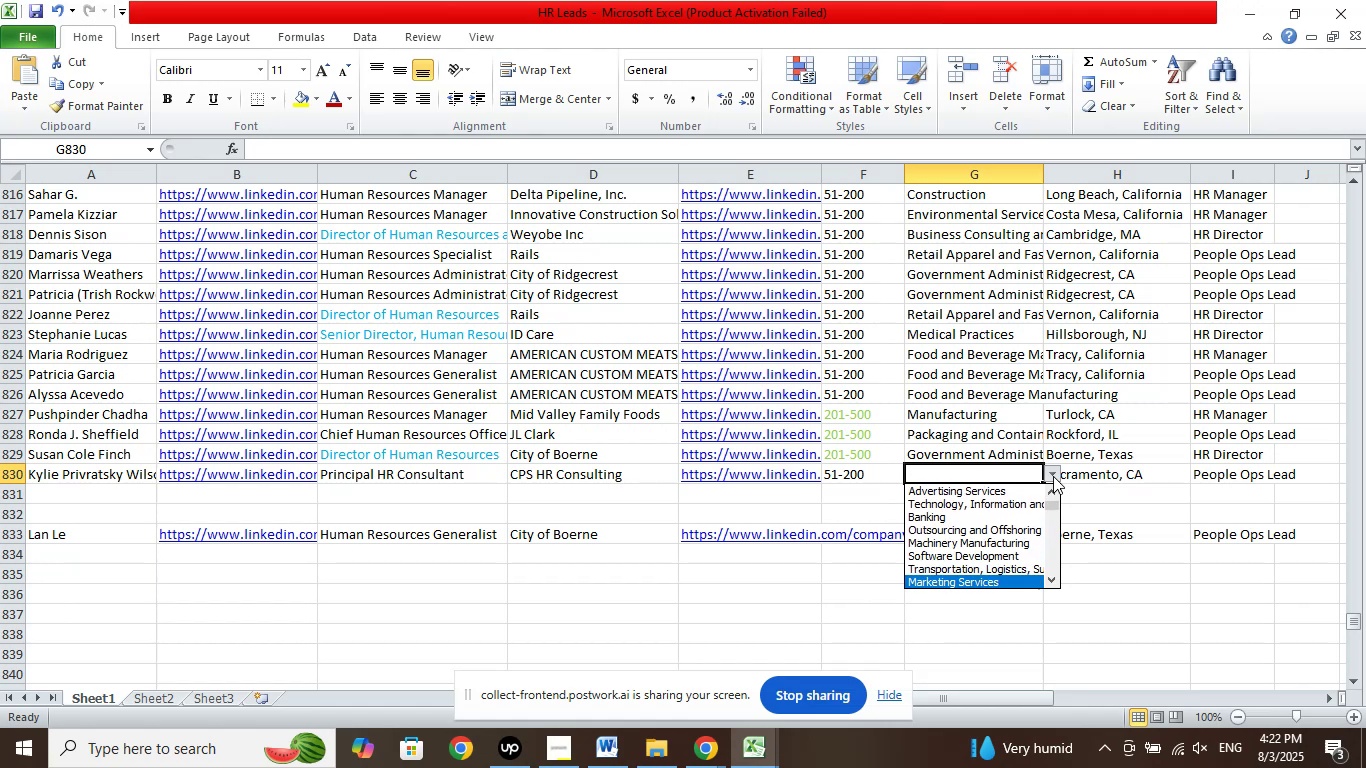 
key(ArrowDown)
 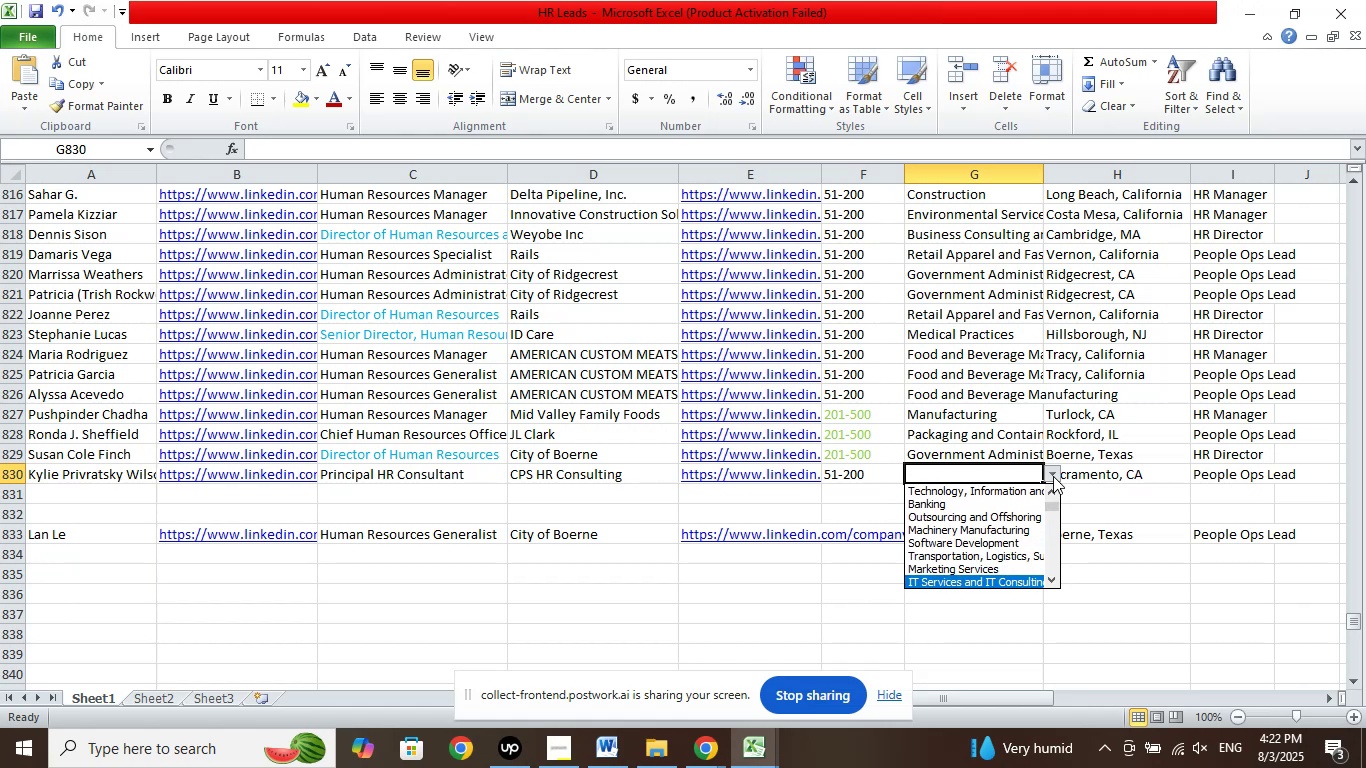 
key(ArrowDown)
 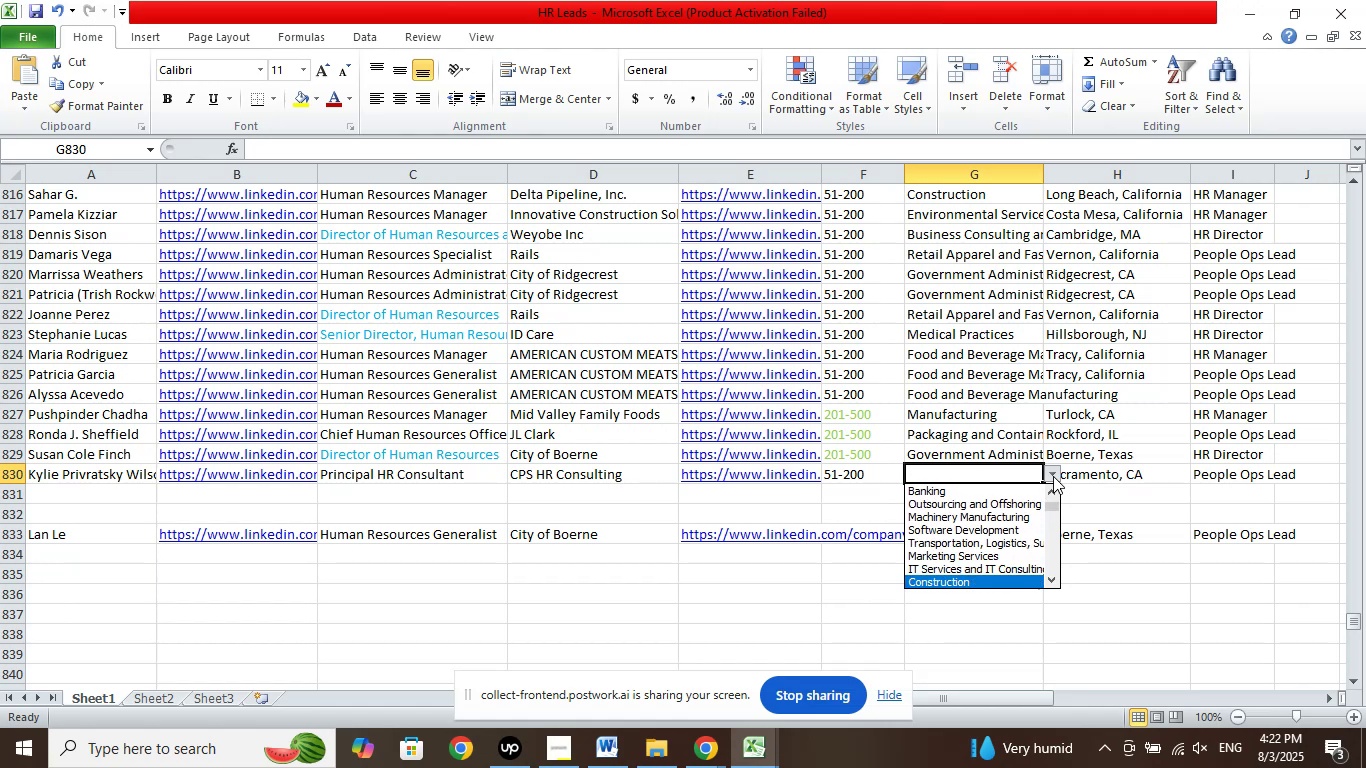 
key(ArrowDown)
 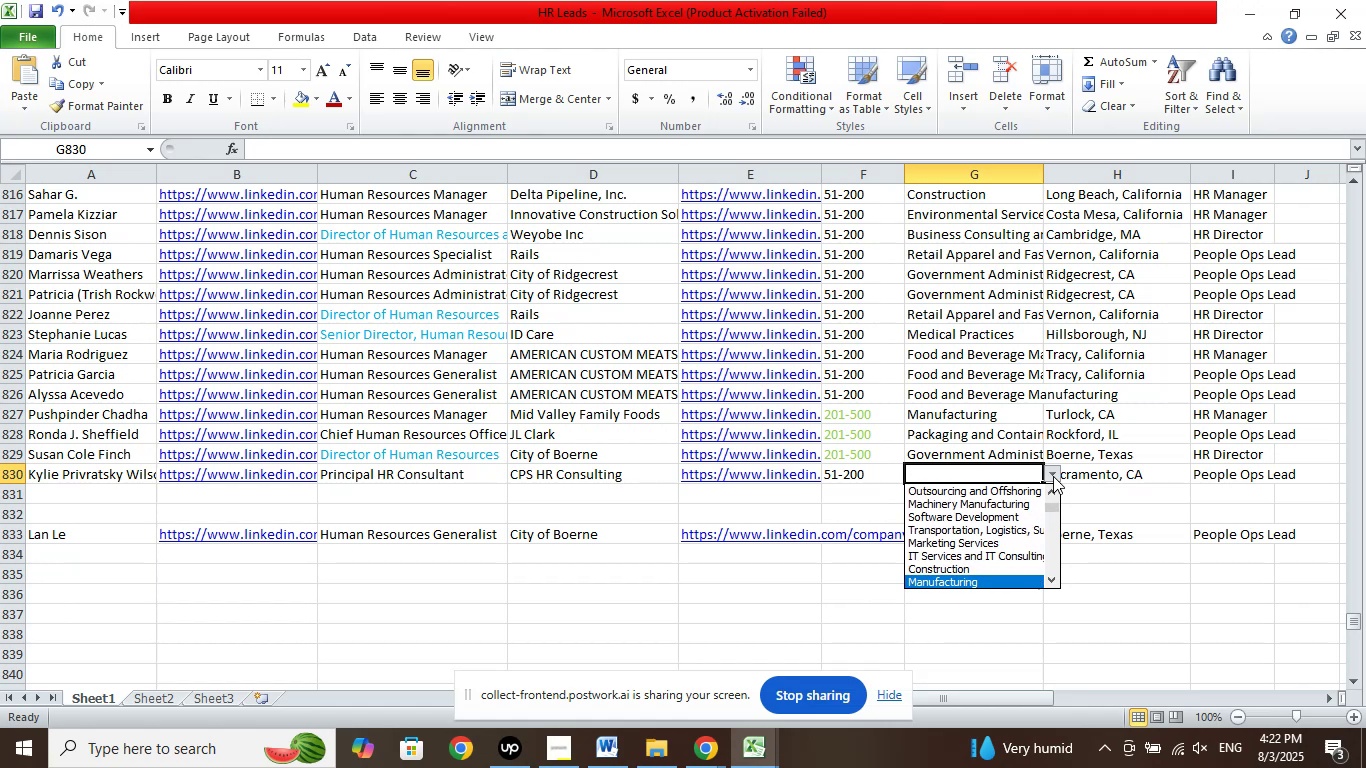 
key(ArrowDown)
 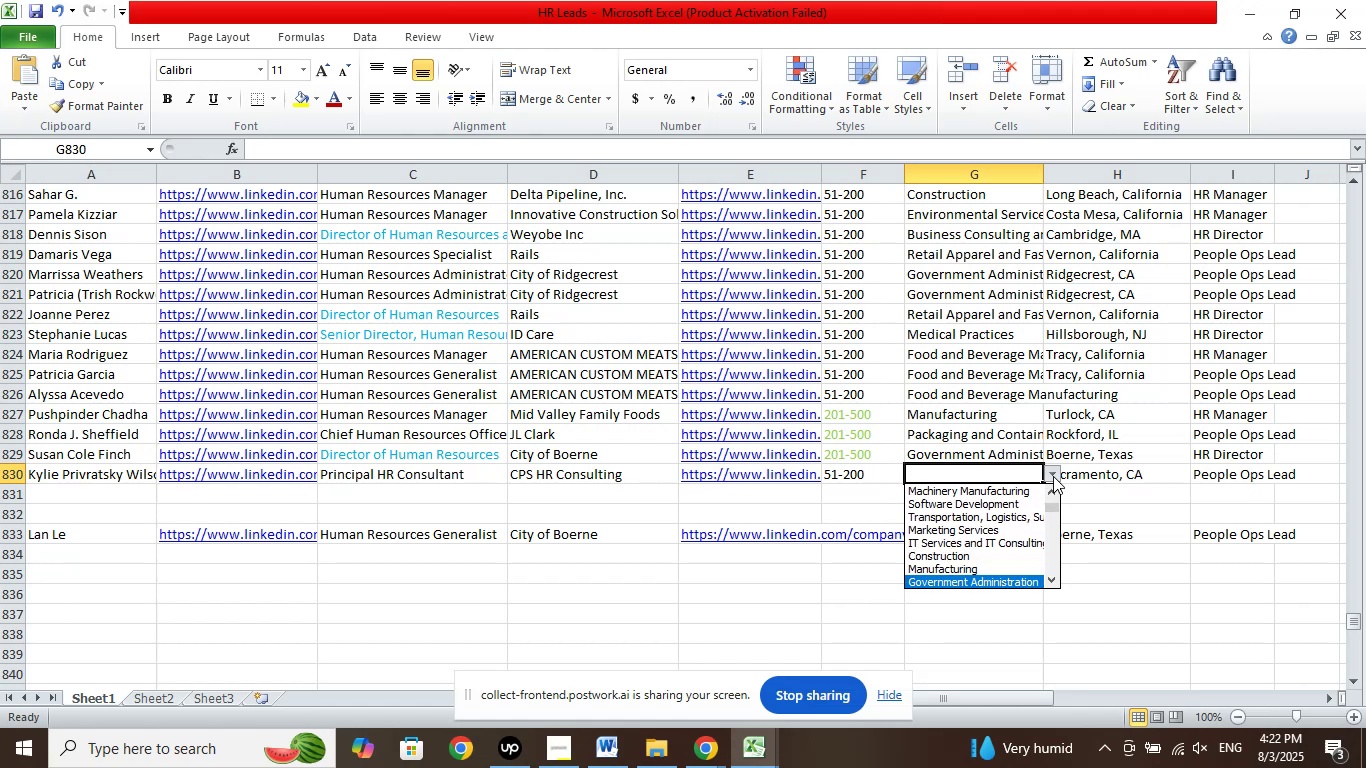 
key(ArrowDown)
 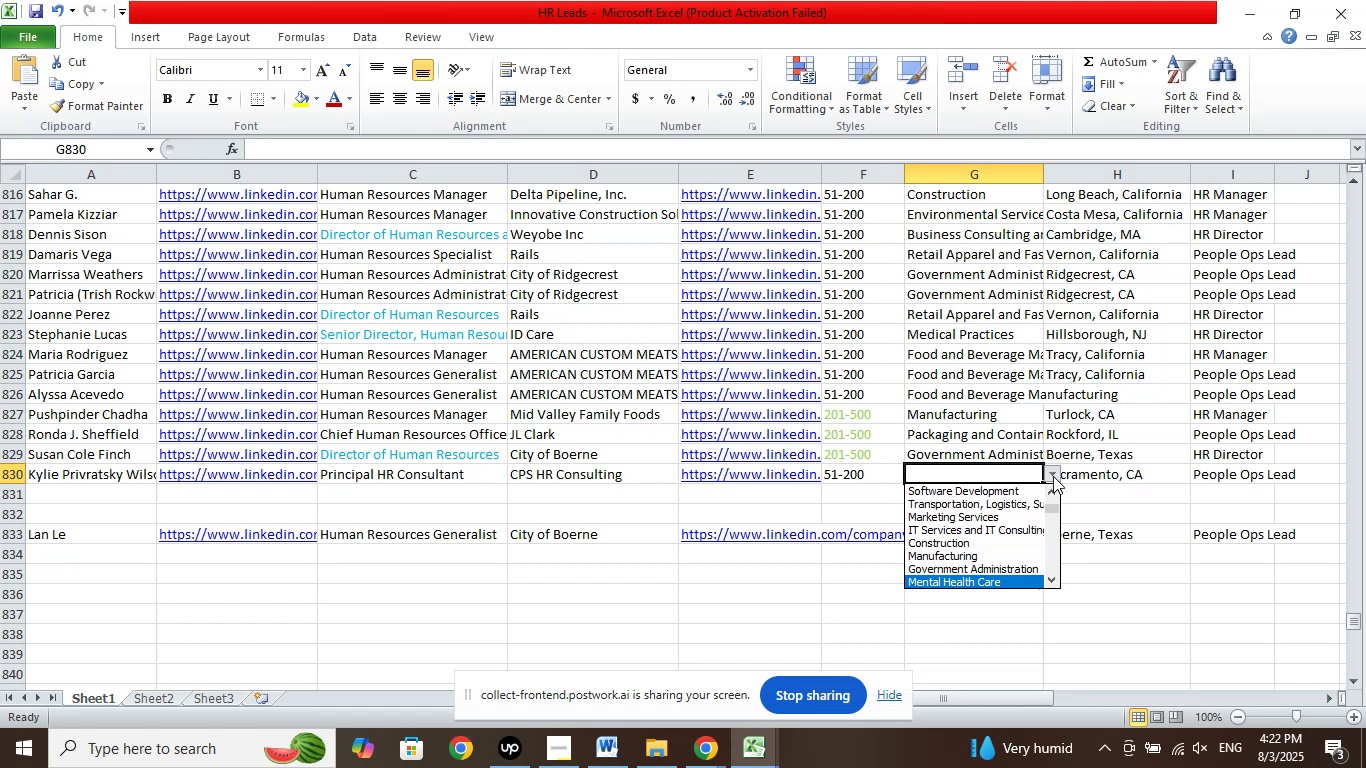 
key(ArrowDown)
 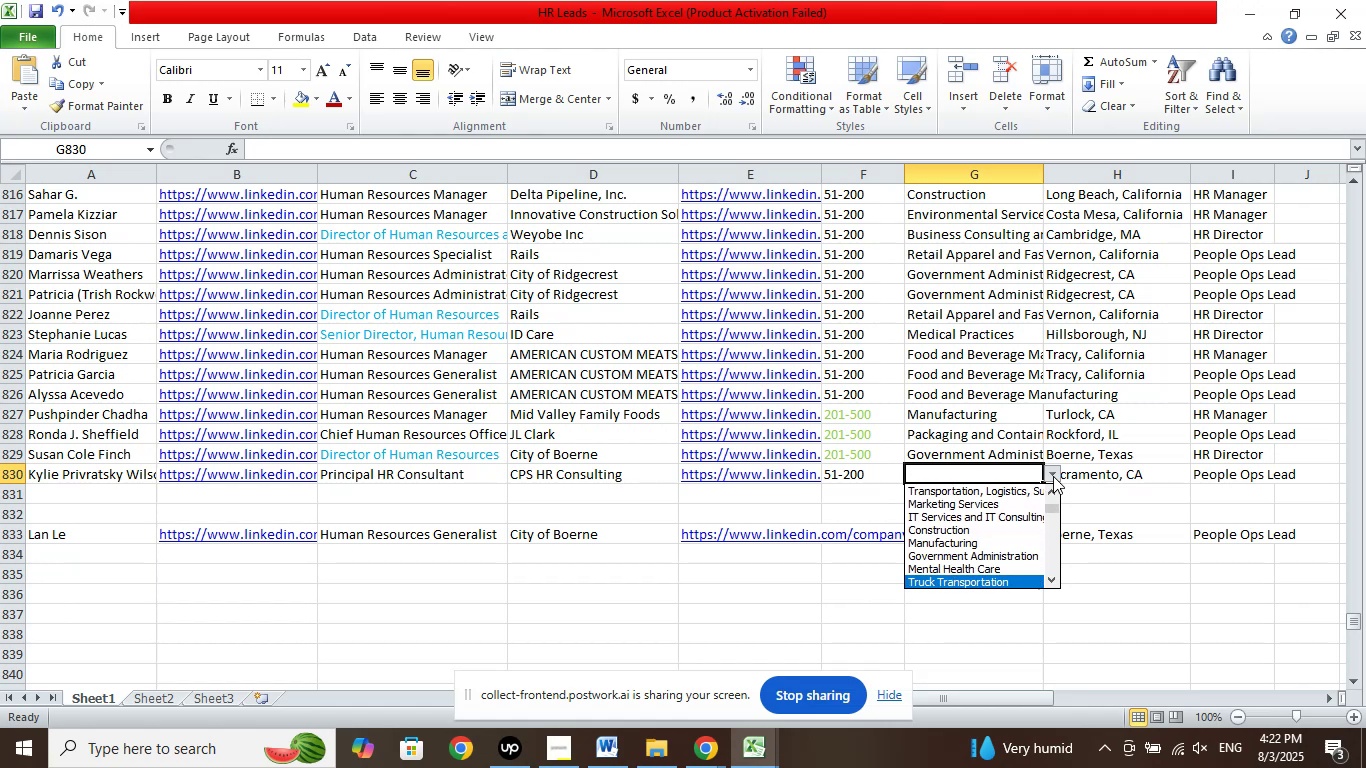 
key(ArrowDown)
 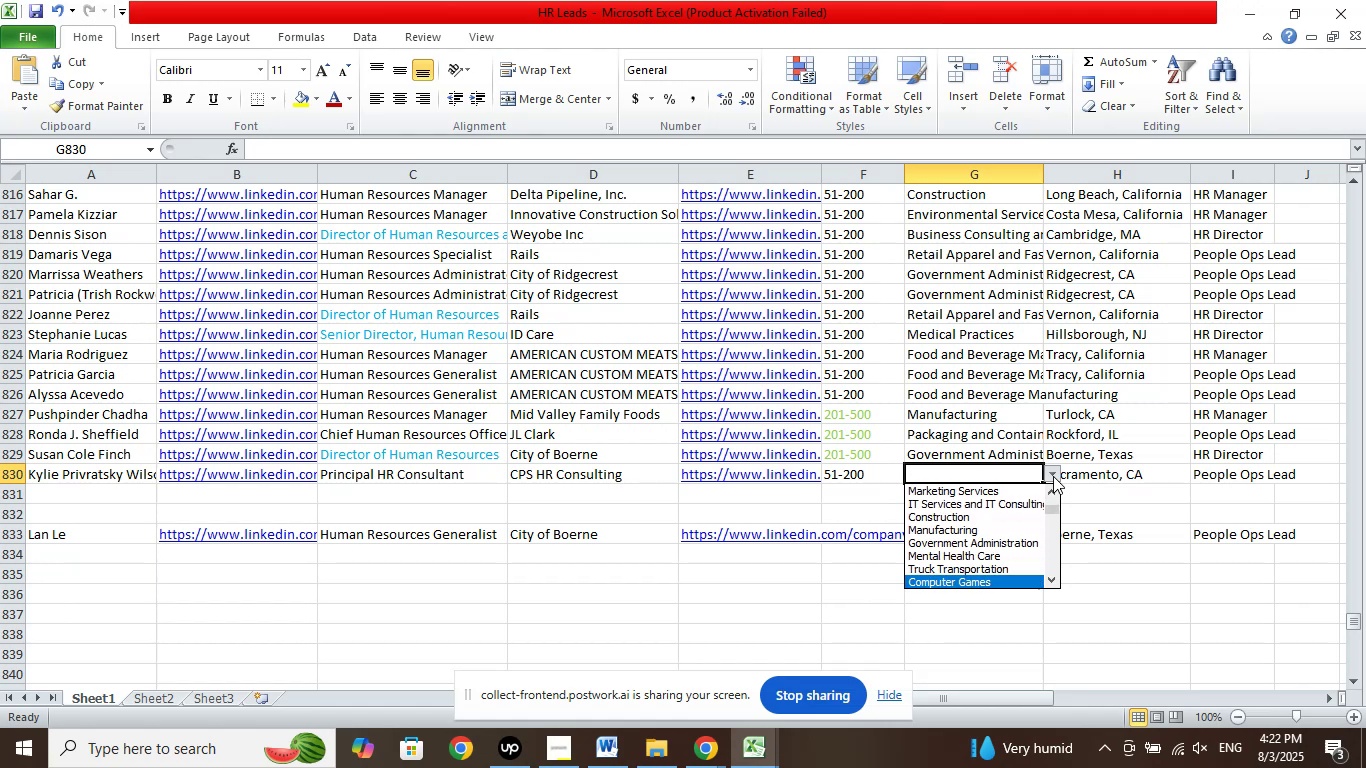 
key(ArrowDown)
 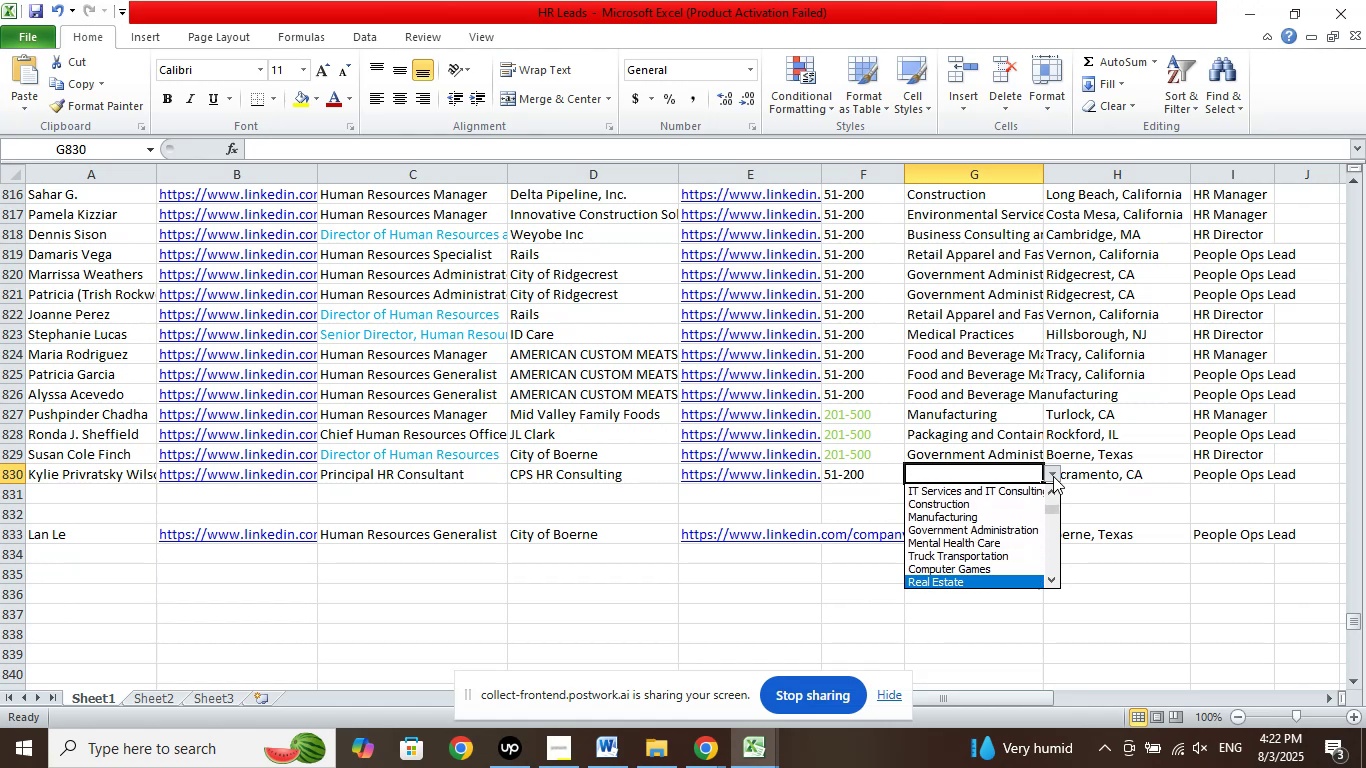 
key(ArrowDown)
 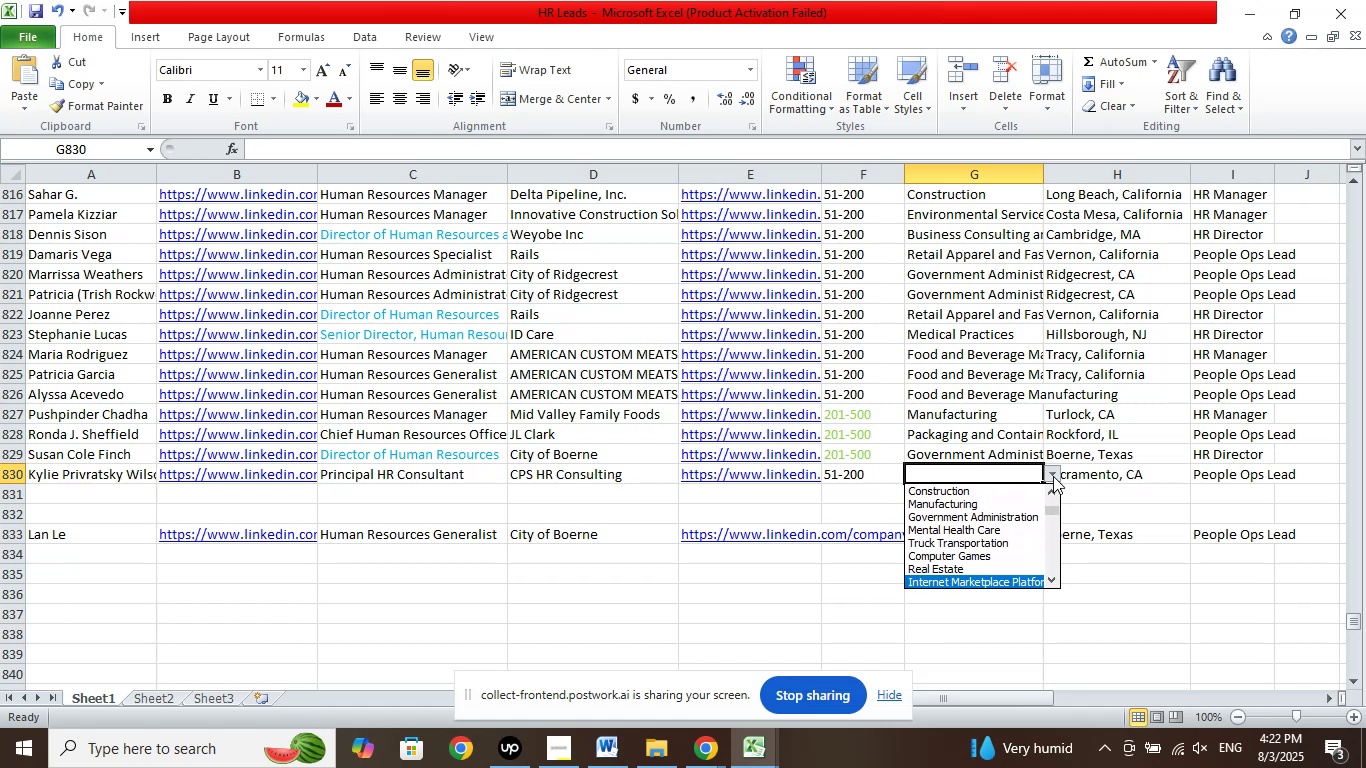 
key(ArrowDown)
 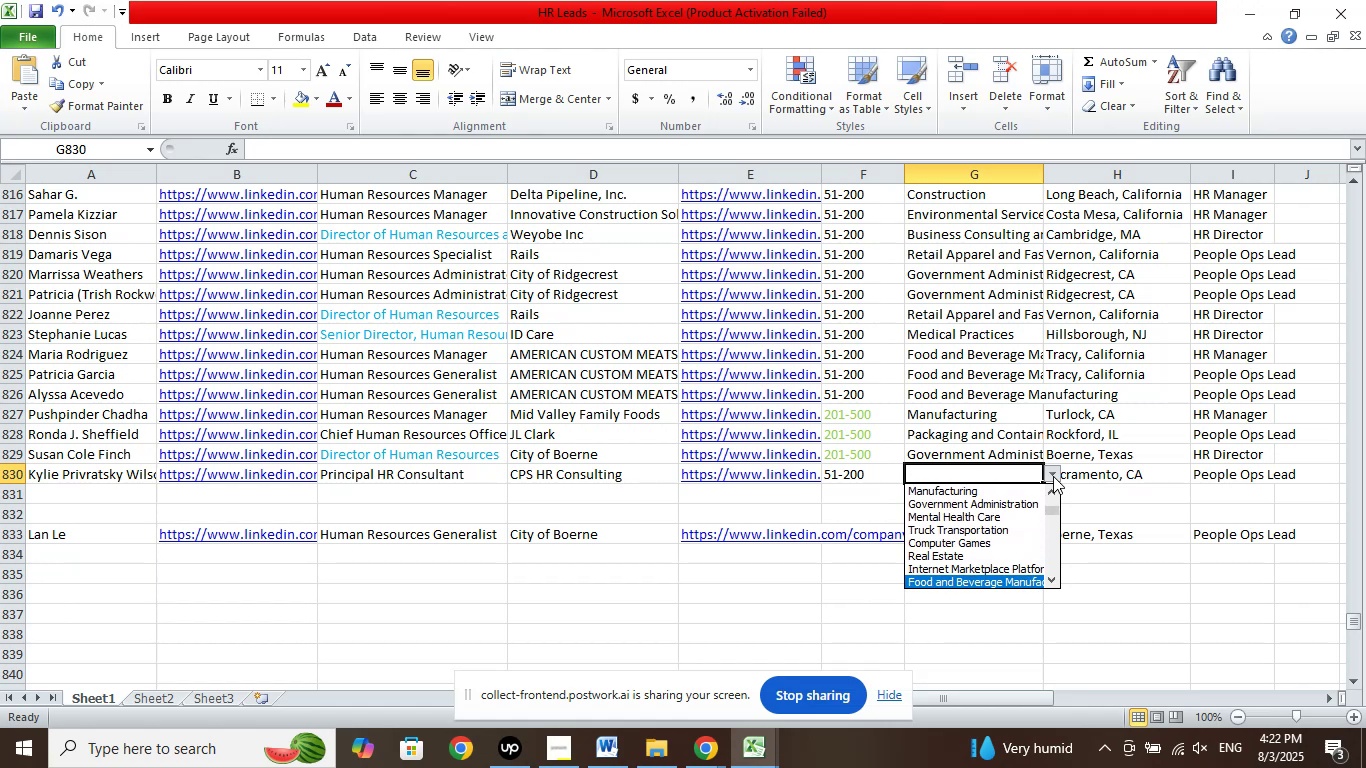 
key(ArrowDown)
 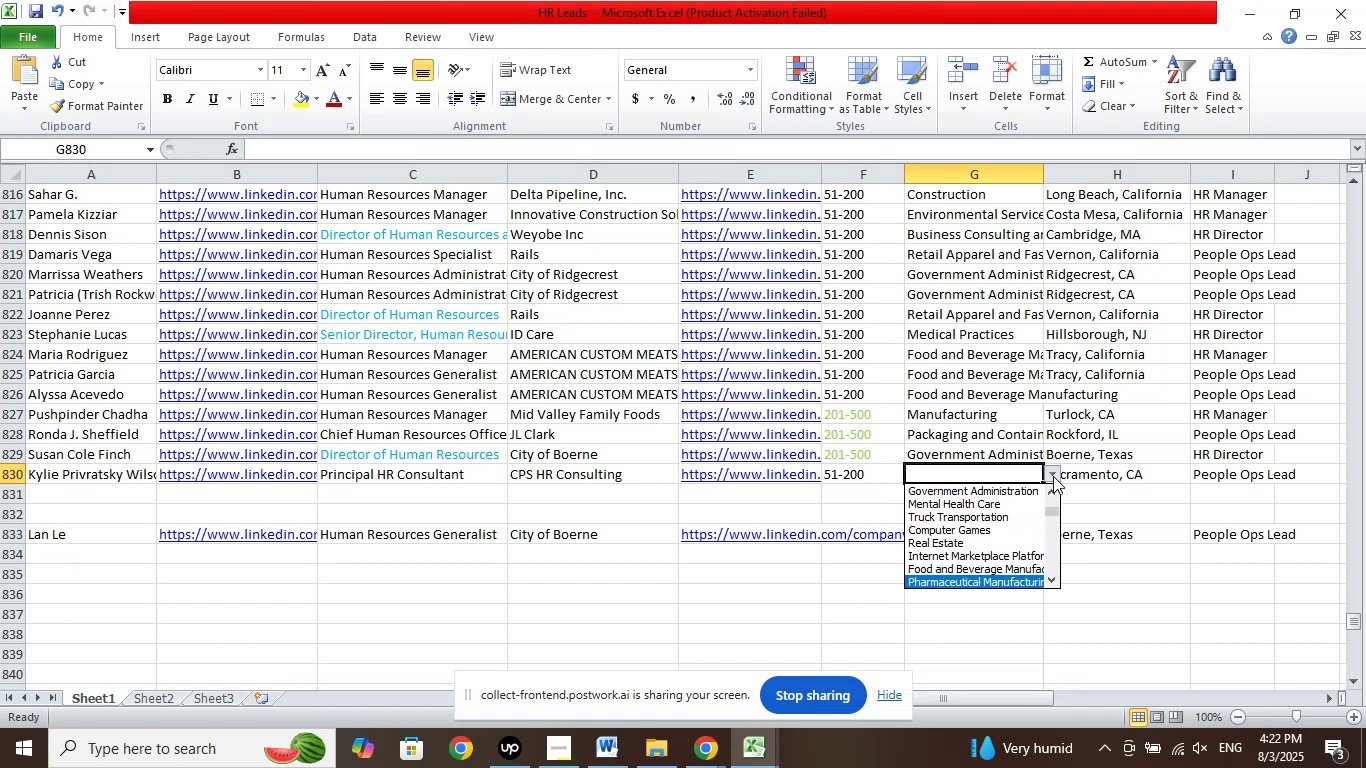 
key(ArrowDown)
 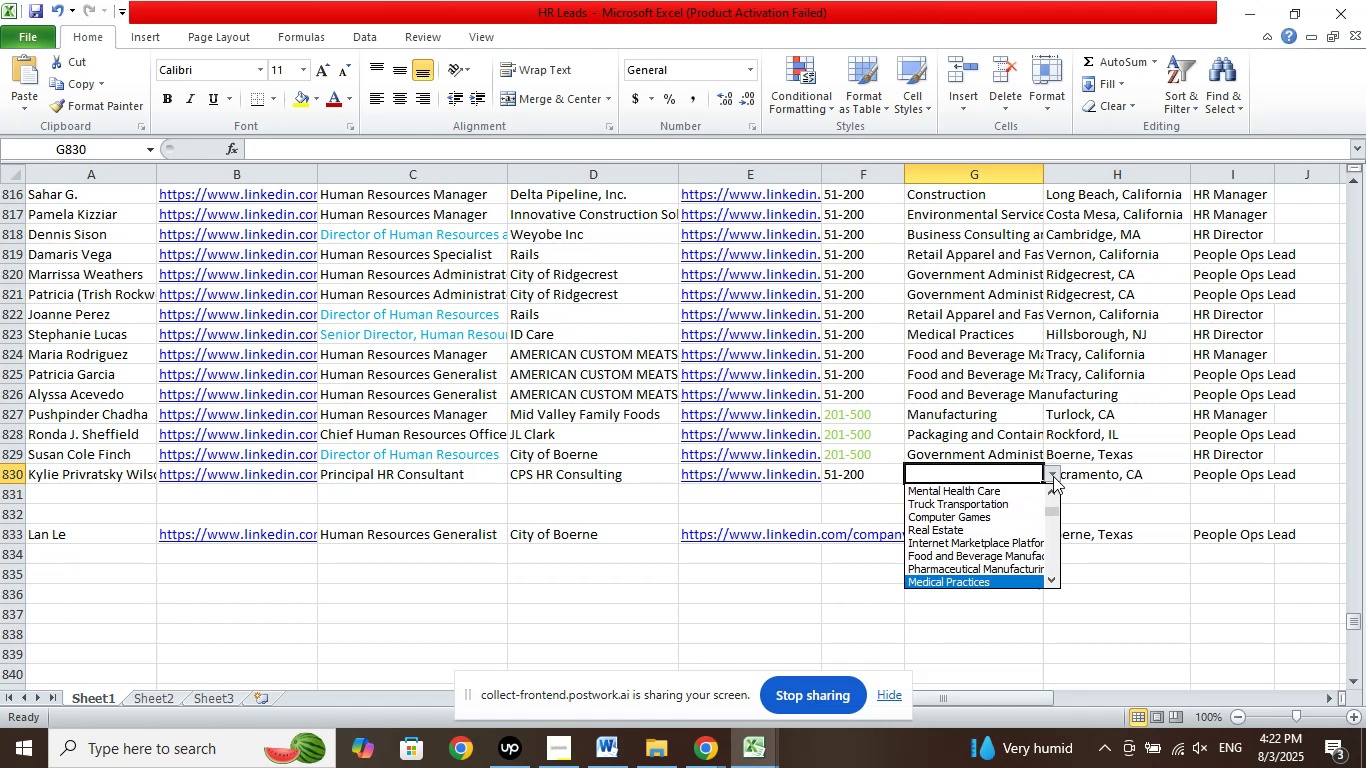 
key(ArrowDown)
 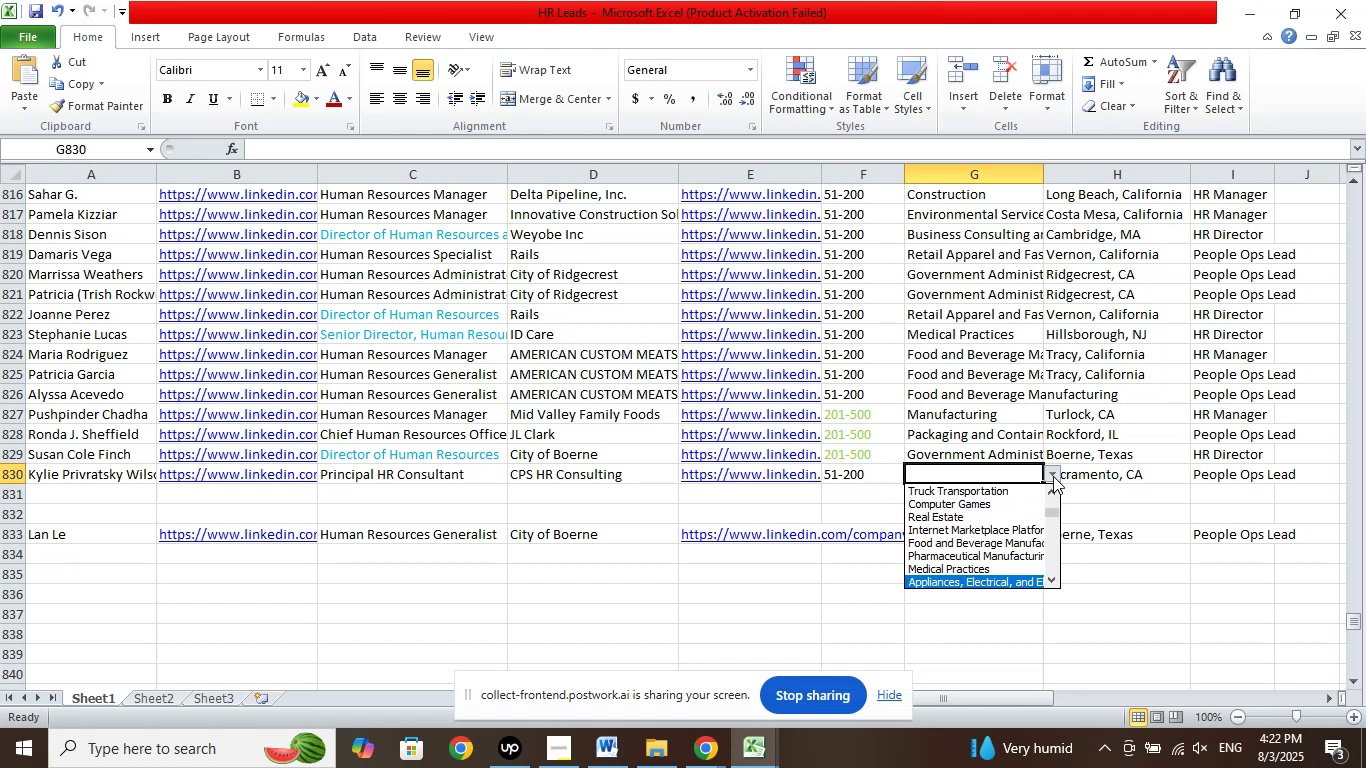 
key(ArrowDown)
 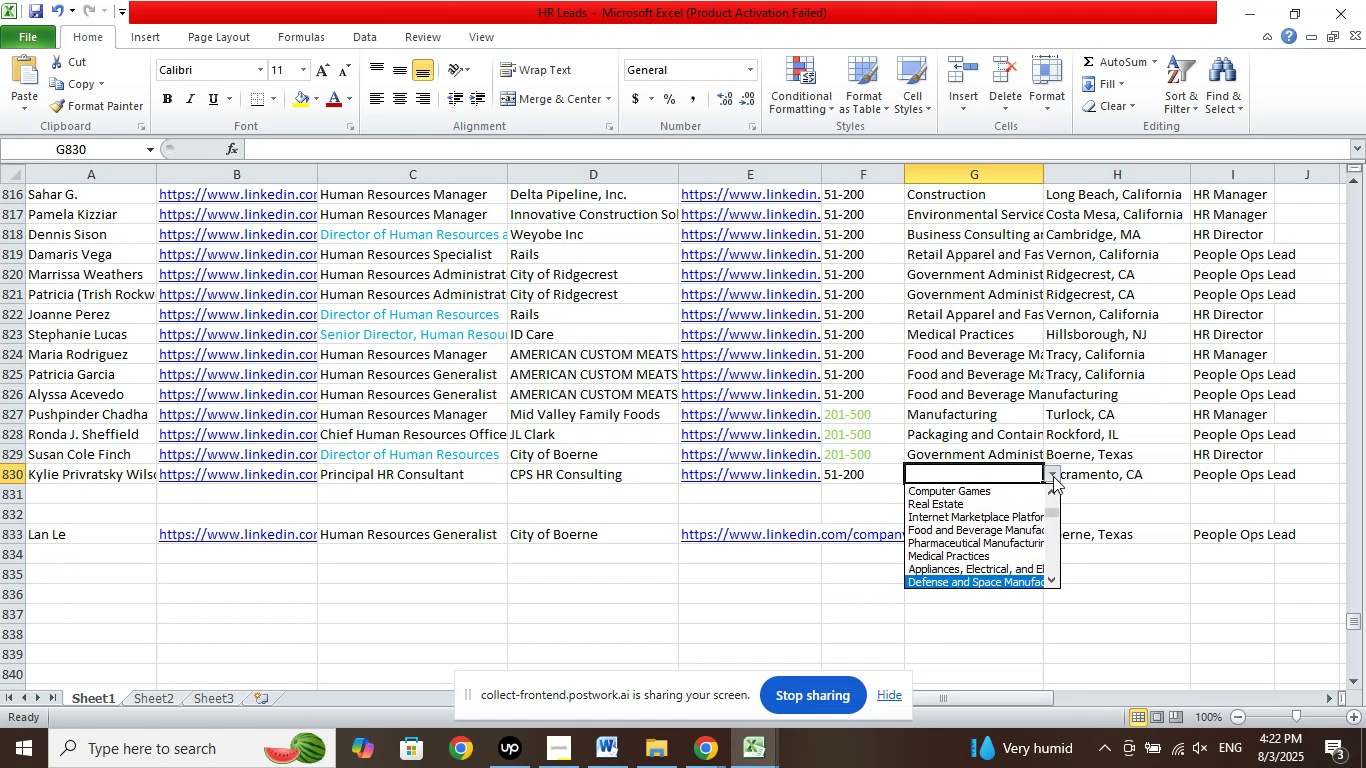 
key(ArrowDown)
 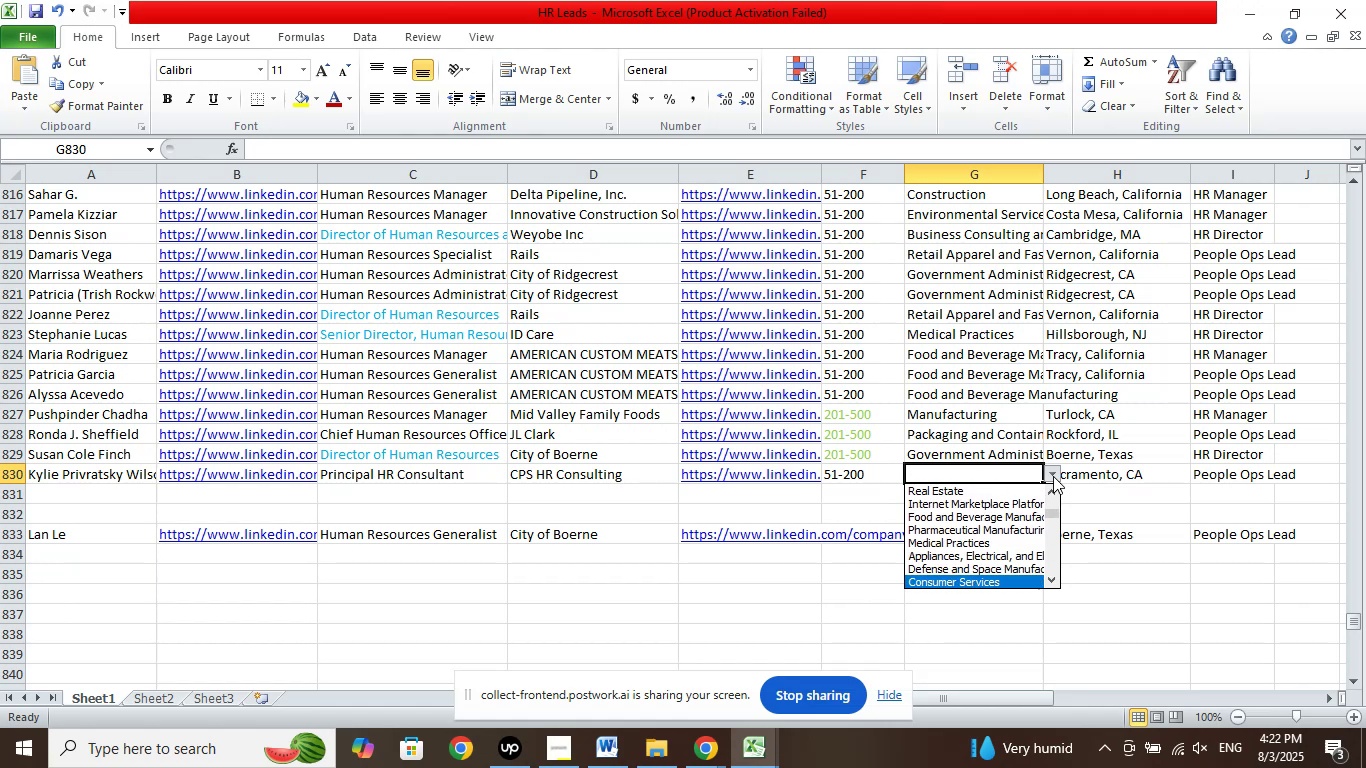 
key(ArrowDown)
 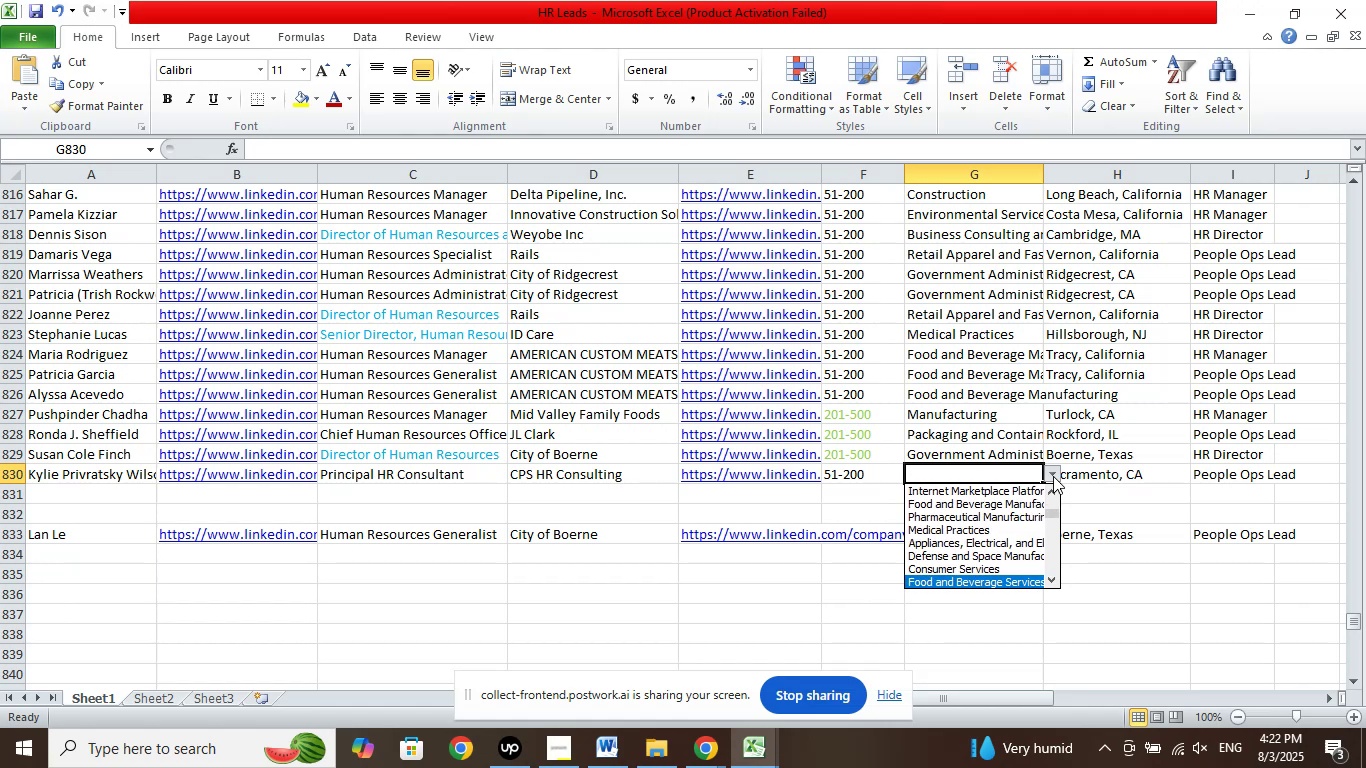 
key(ArrowDown)
 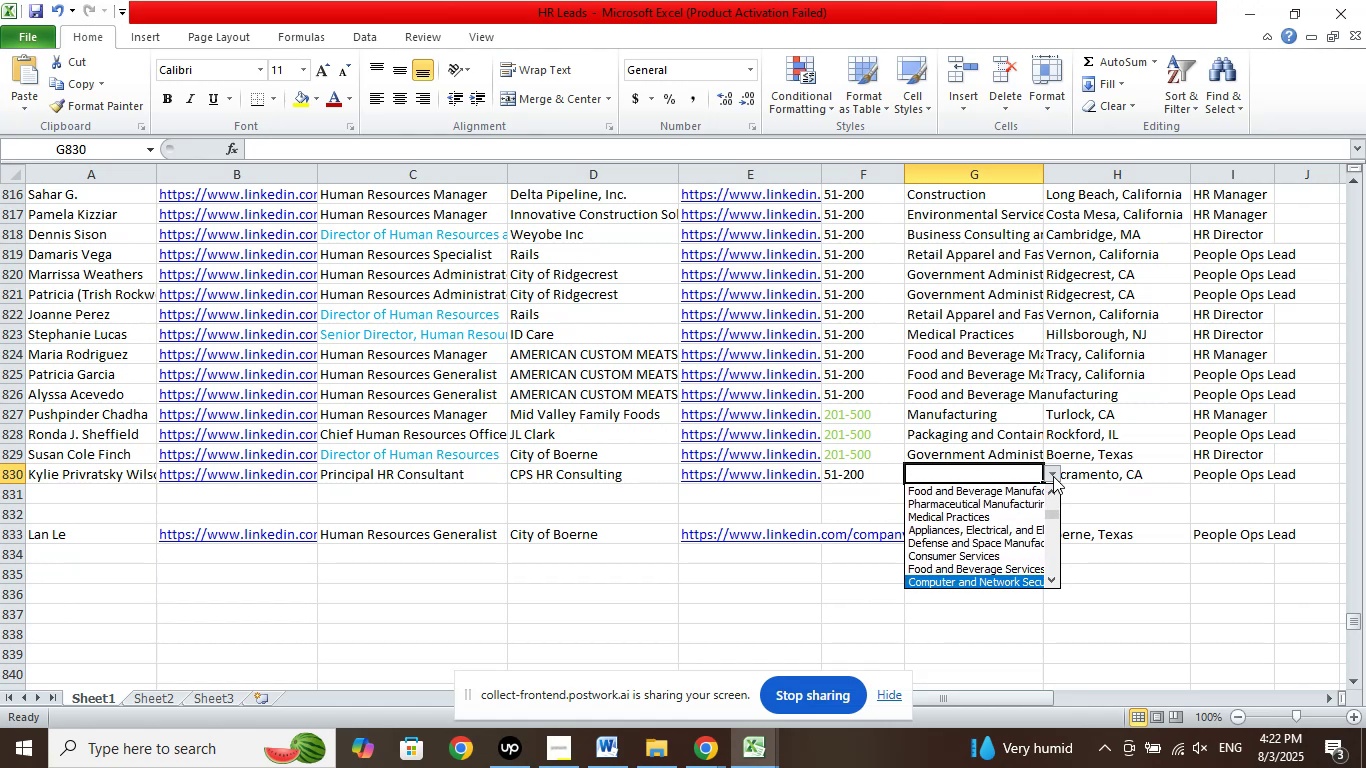 
key(ArrowDown)
 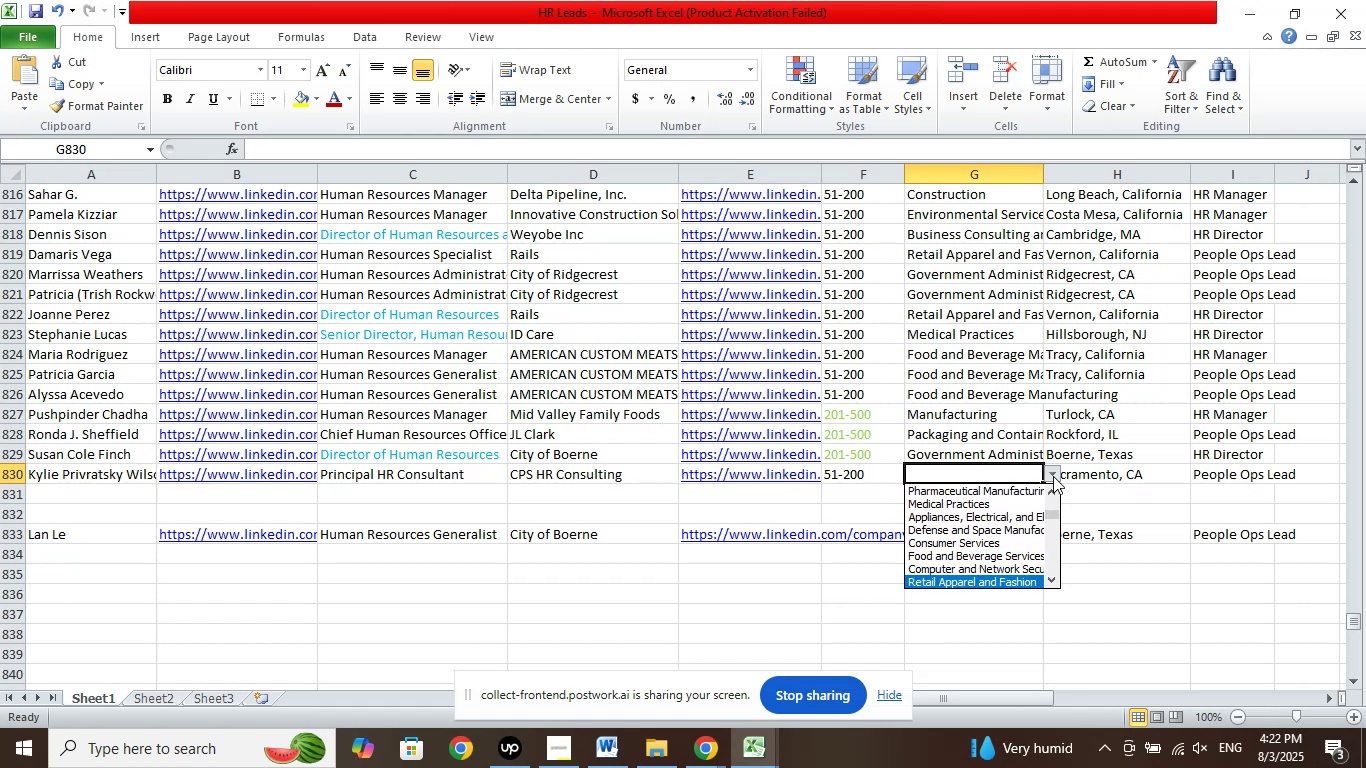 
key(ArrowDown)
 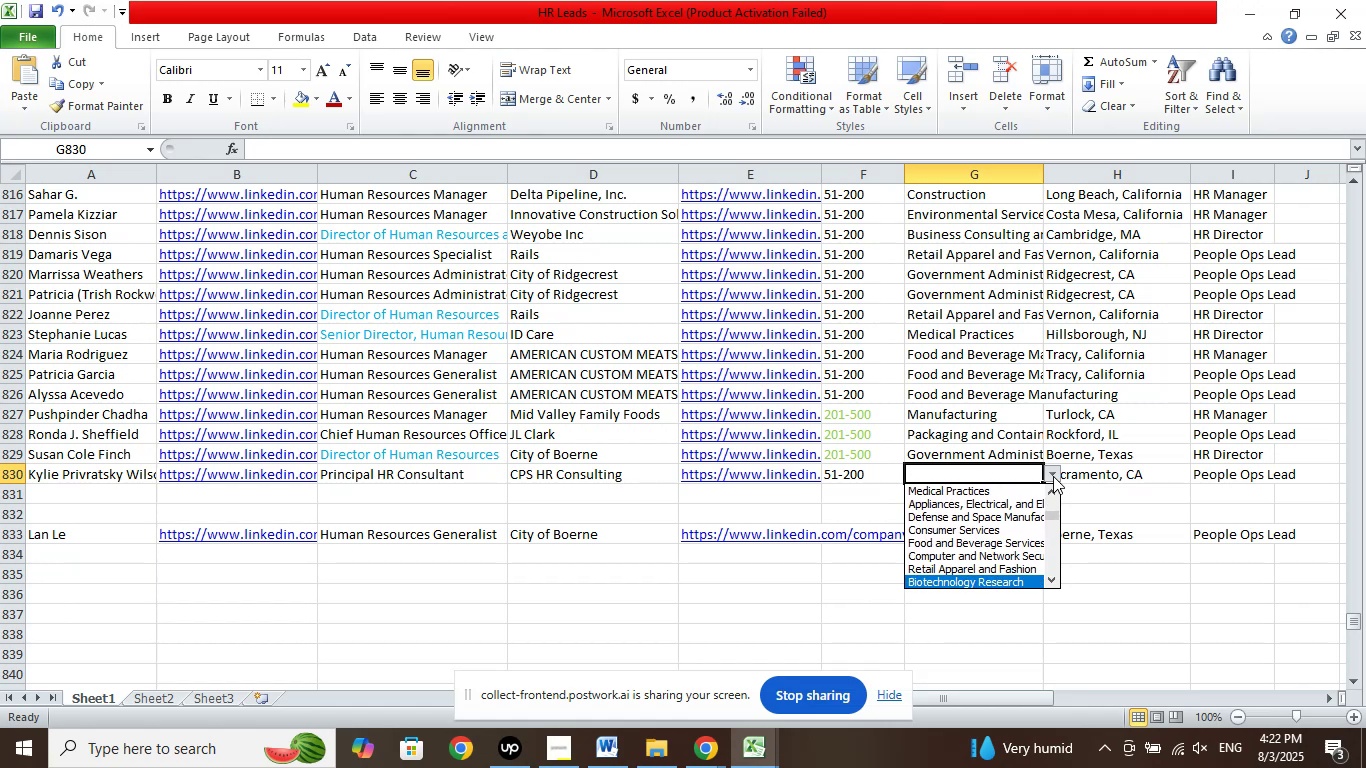 
key(ArrowDown)
 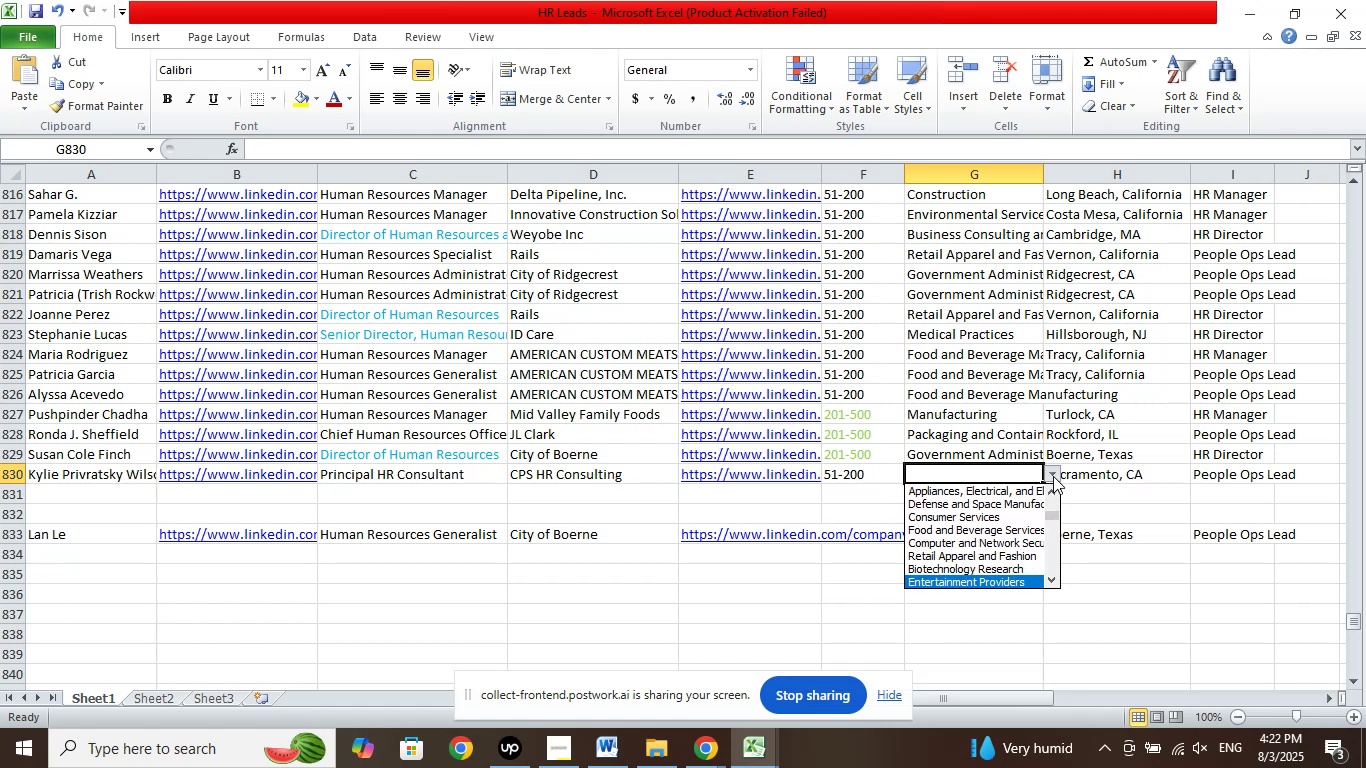 
key(ArrowDown)
 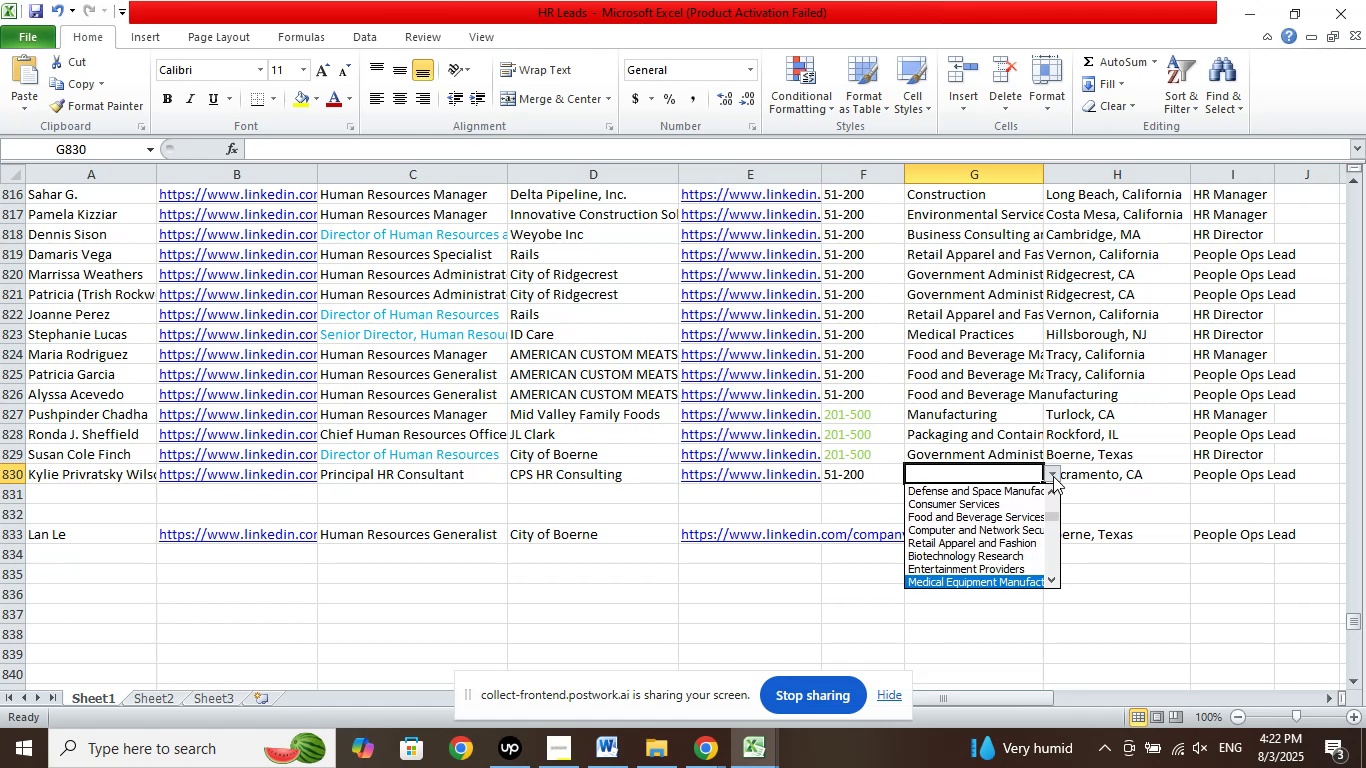 
key(ArrowDown)
 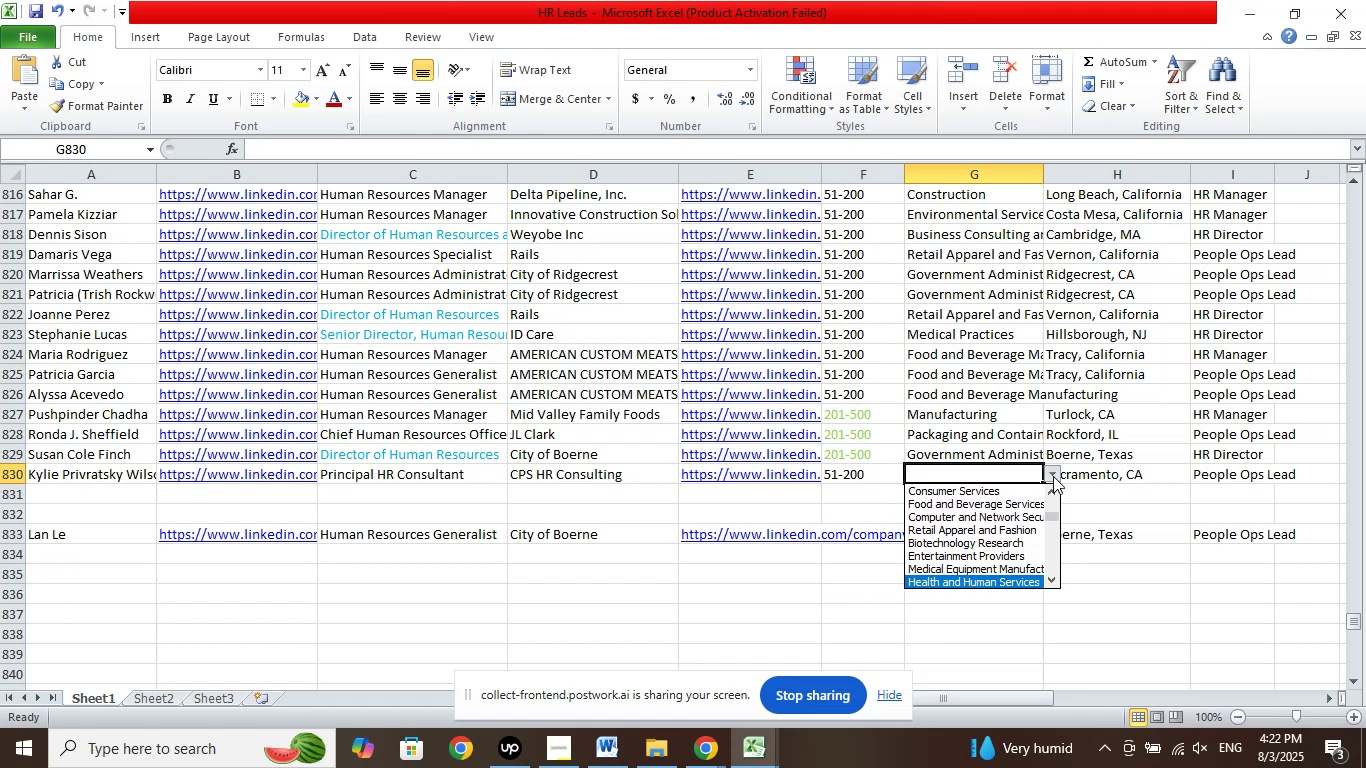 
key(ArrowDown)
 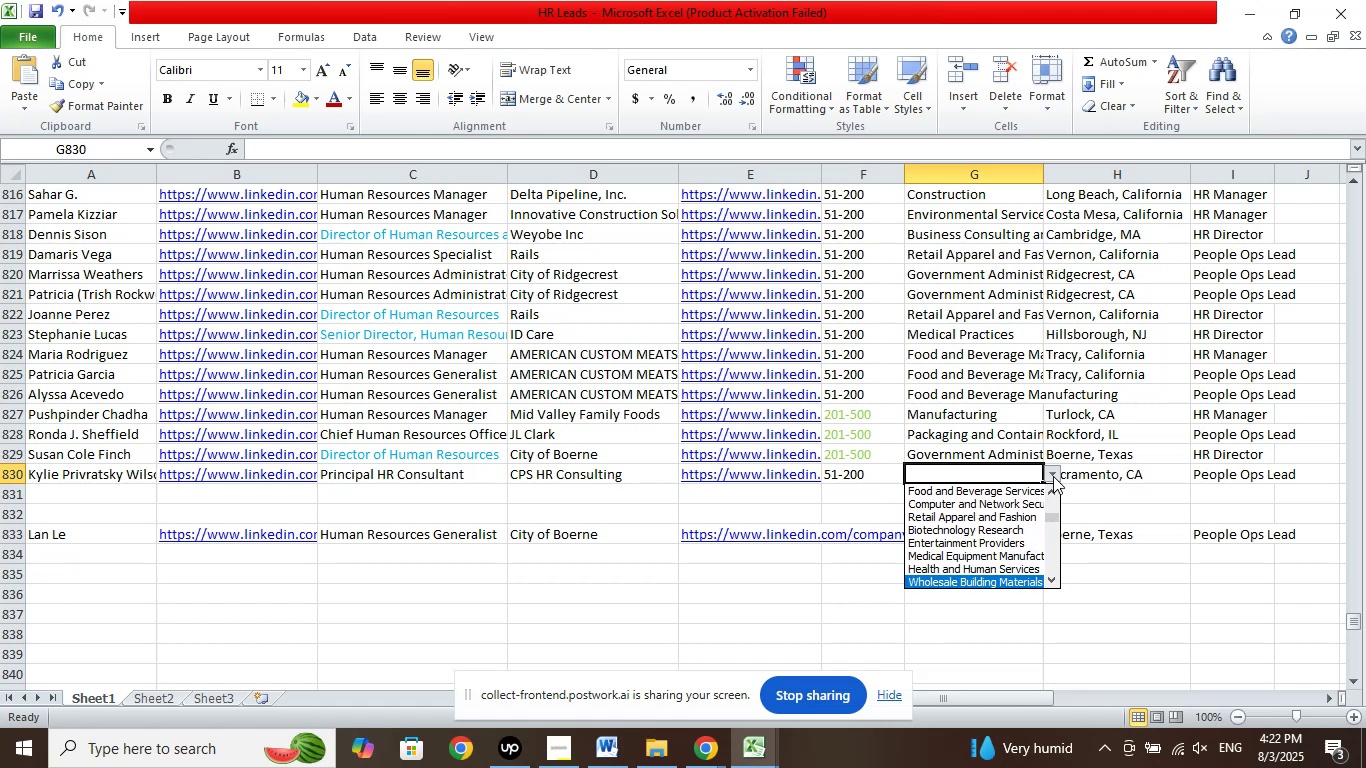 
key(ArrowDown)
 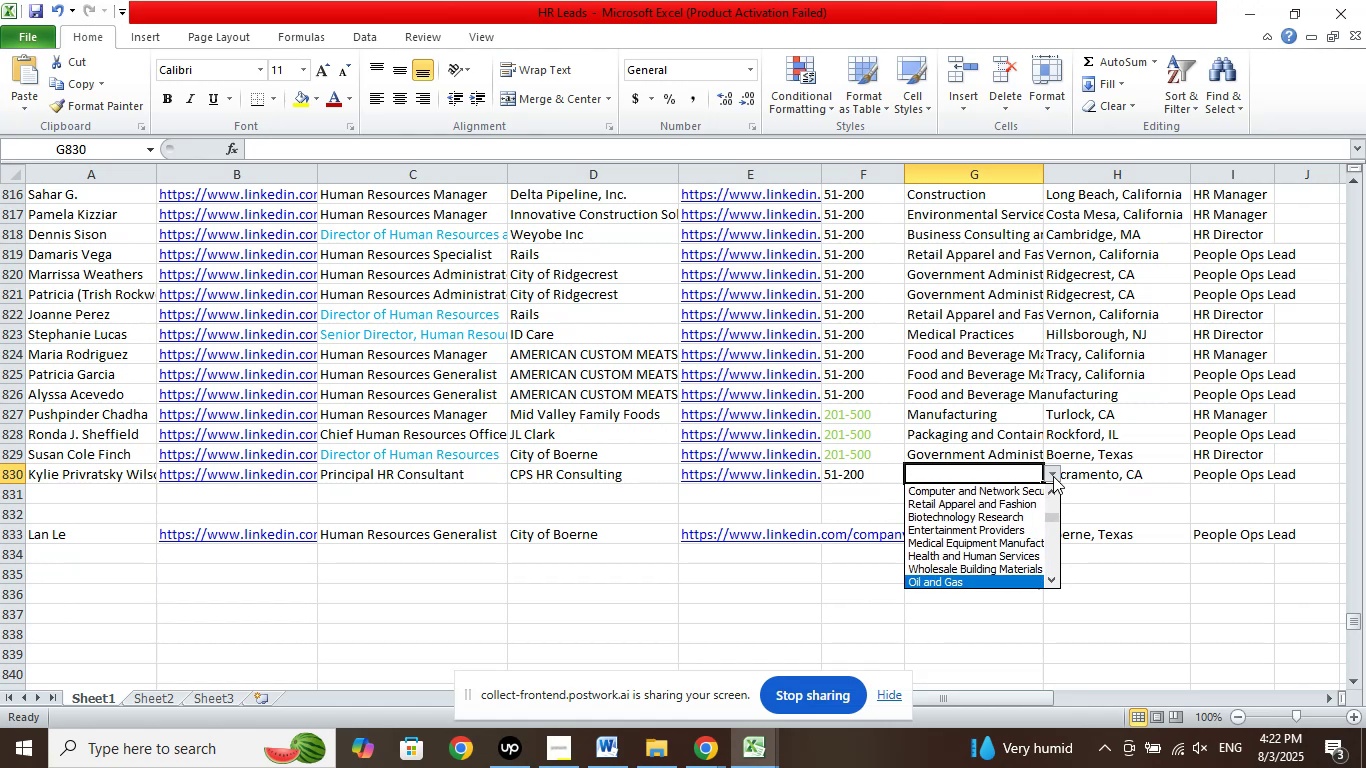 
key(ArrowDown)
 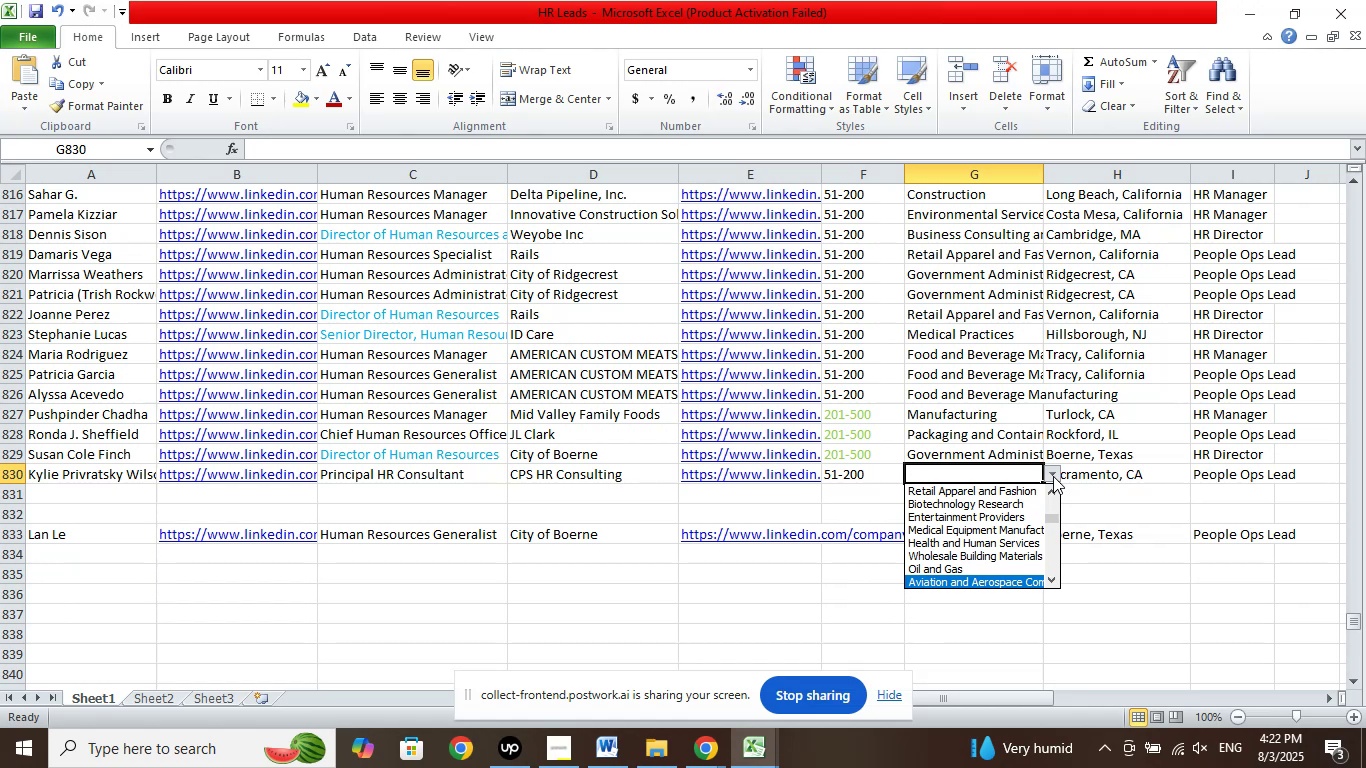 
key(ArrowDown)
 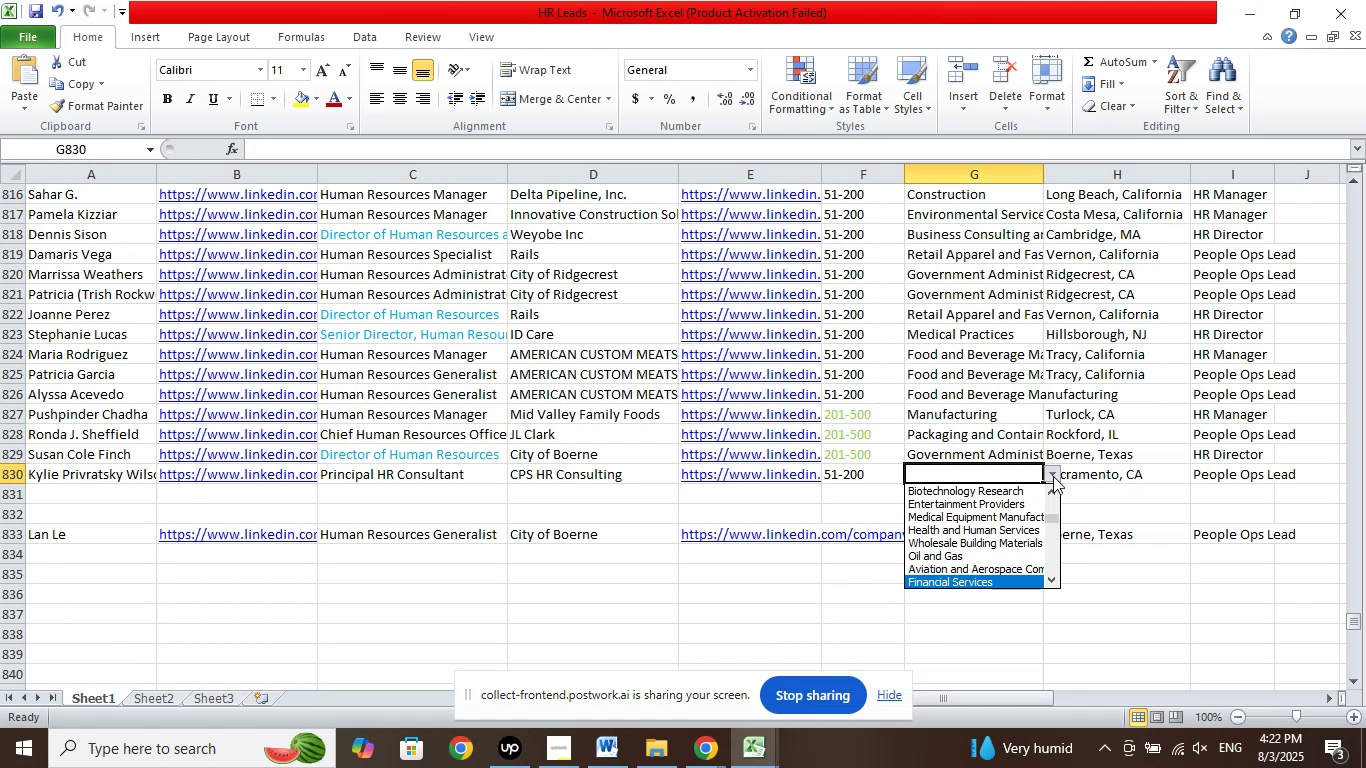 
key(ArrowDown)
 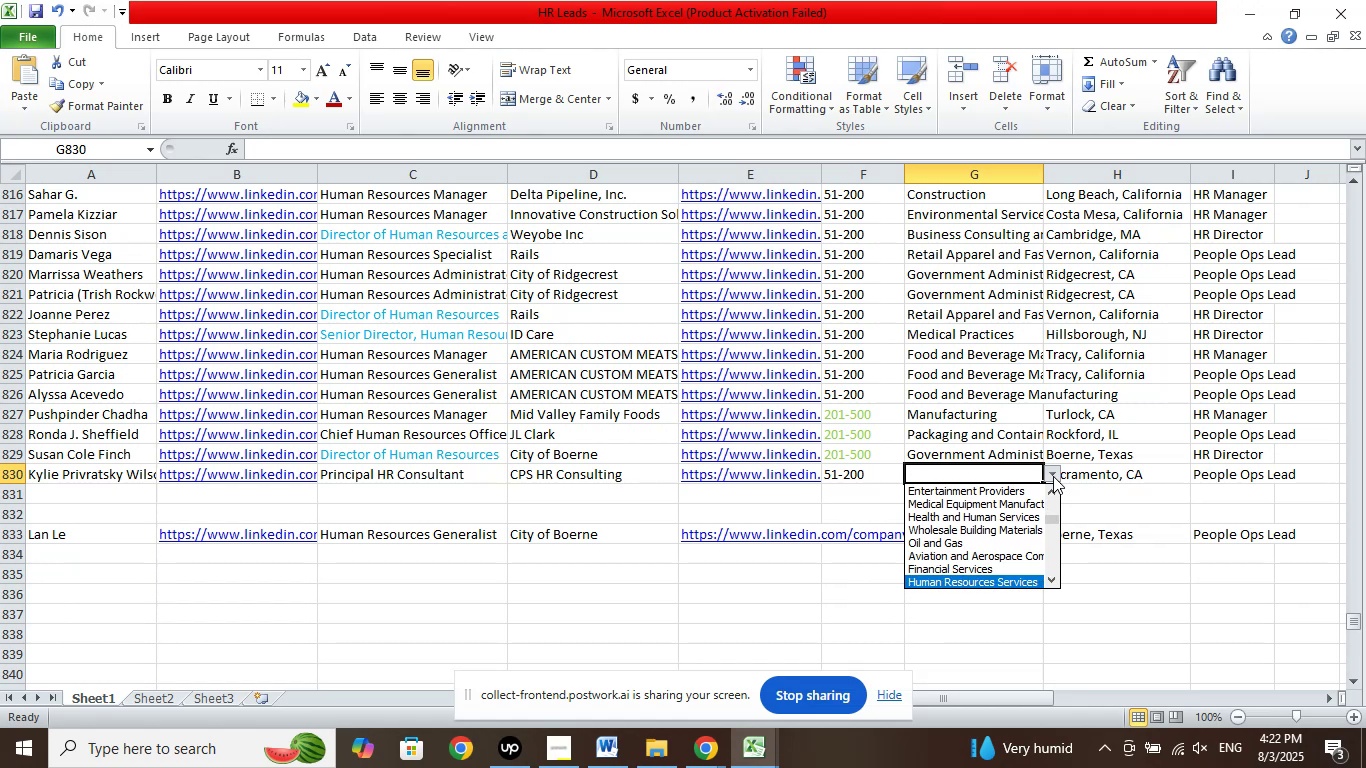 
key(ArrowDown)
 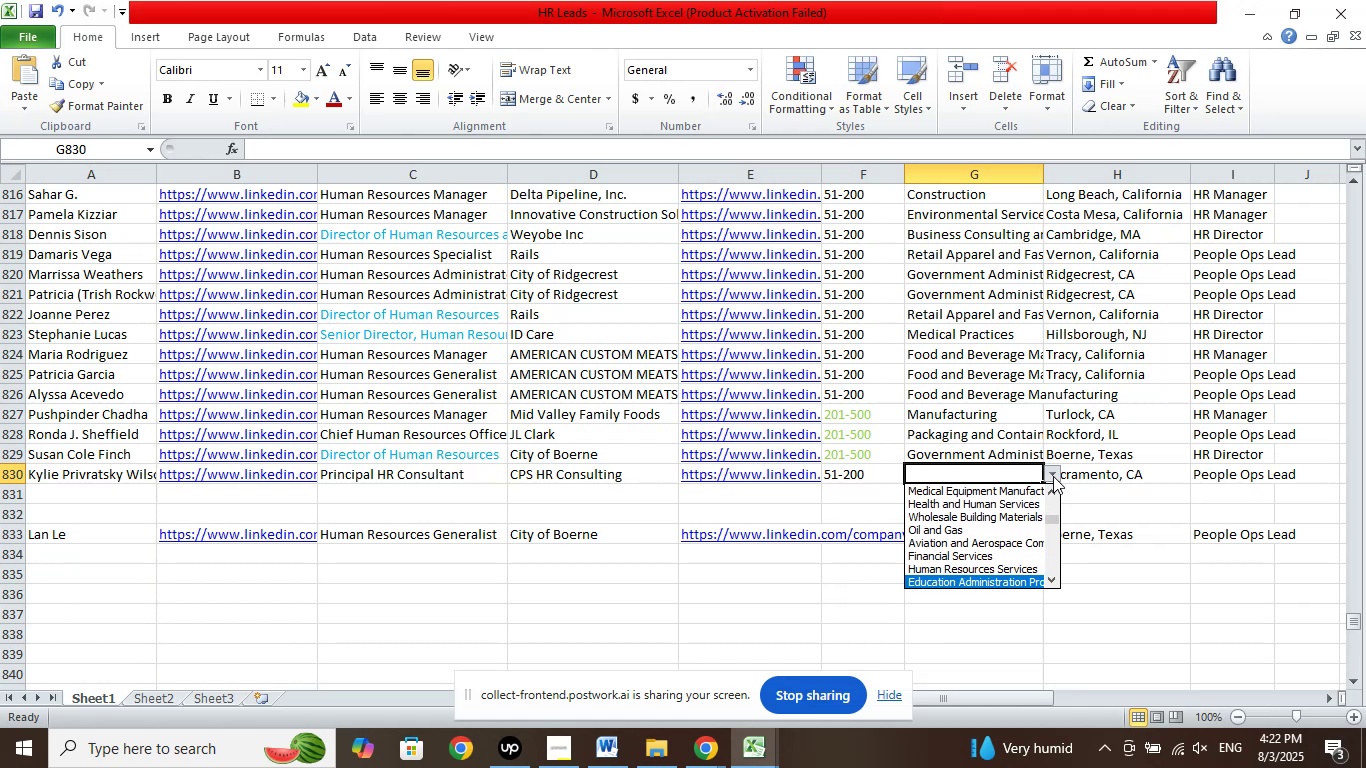 
key(ArrowUp)
 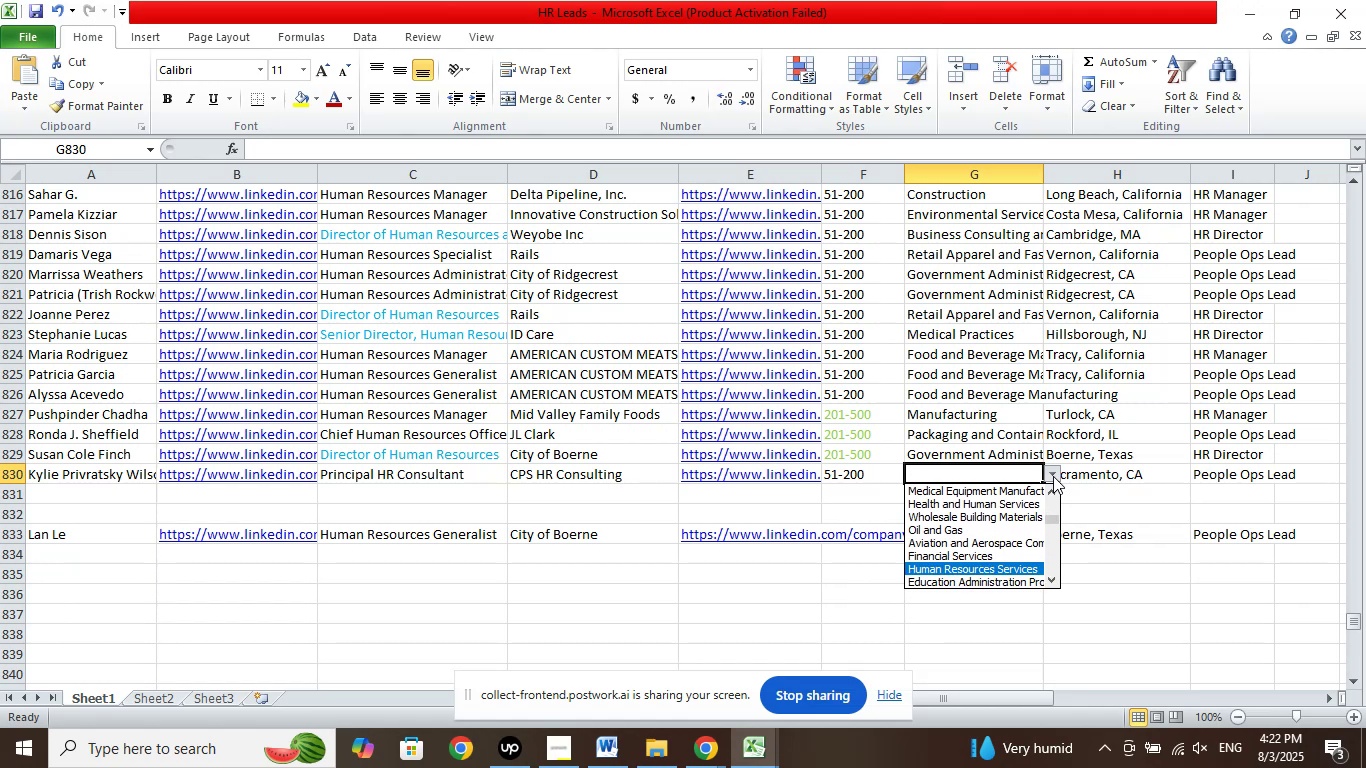 
key(Enter)
 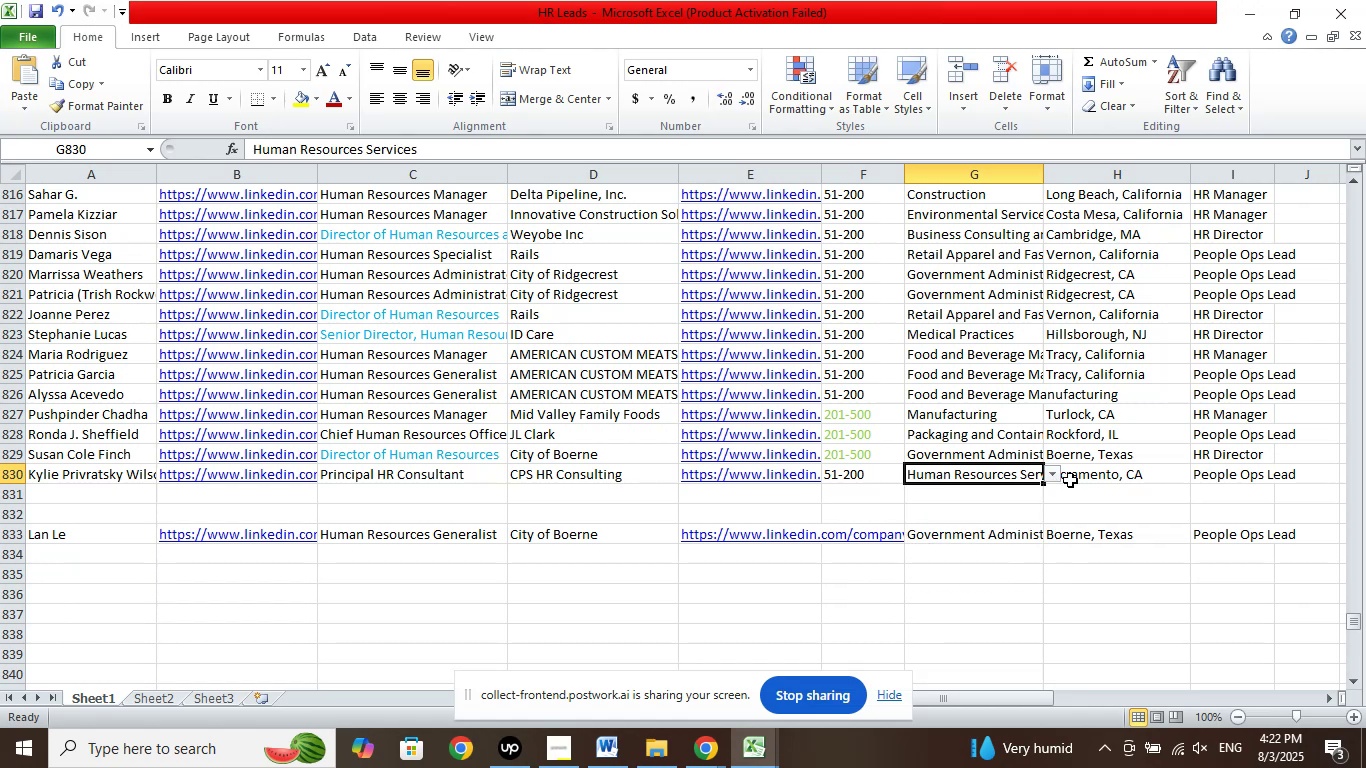 
left_click([1038, 503])
 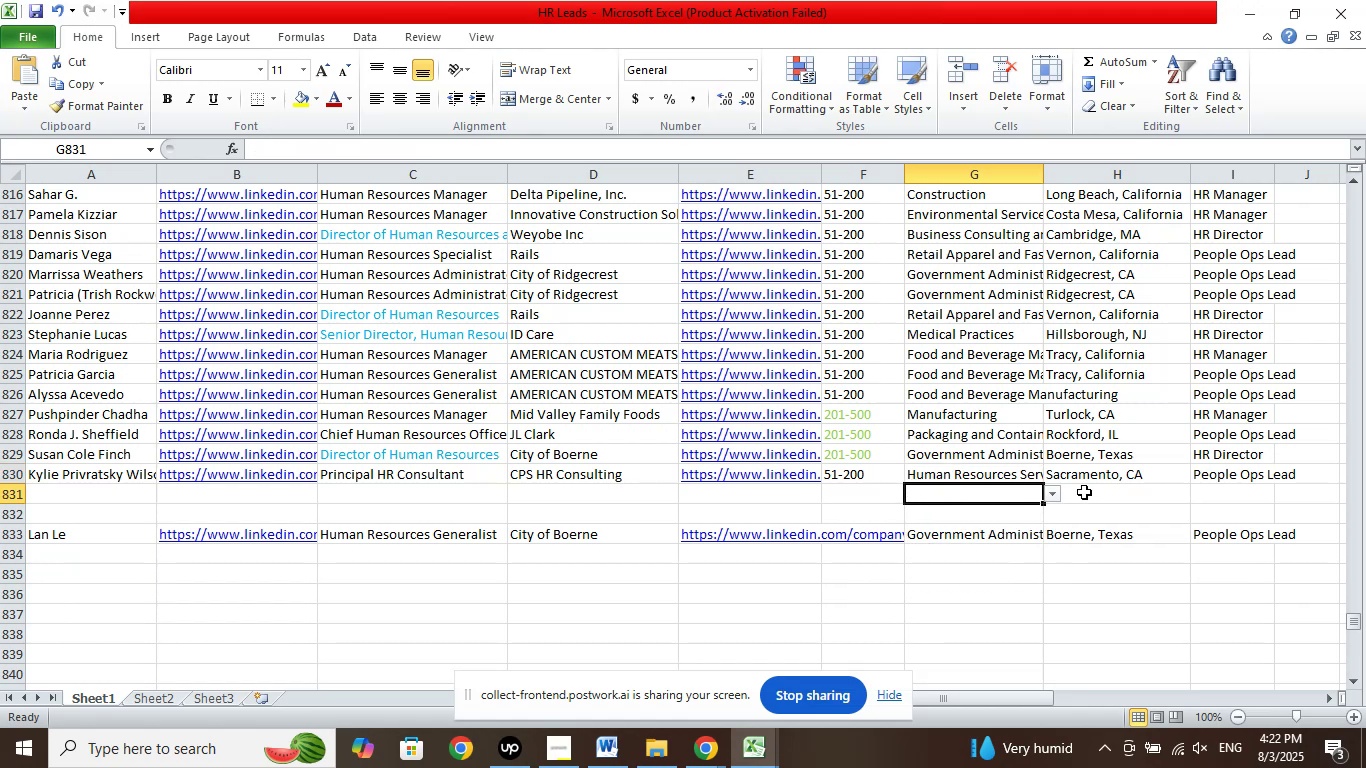 
left_click([1102, 472])
 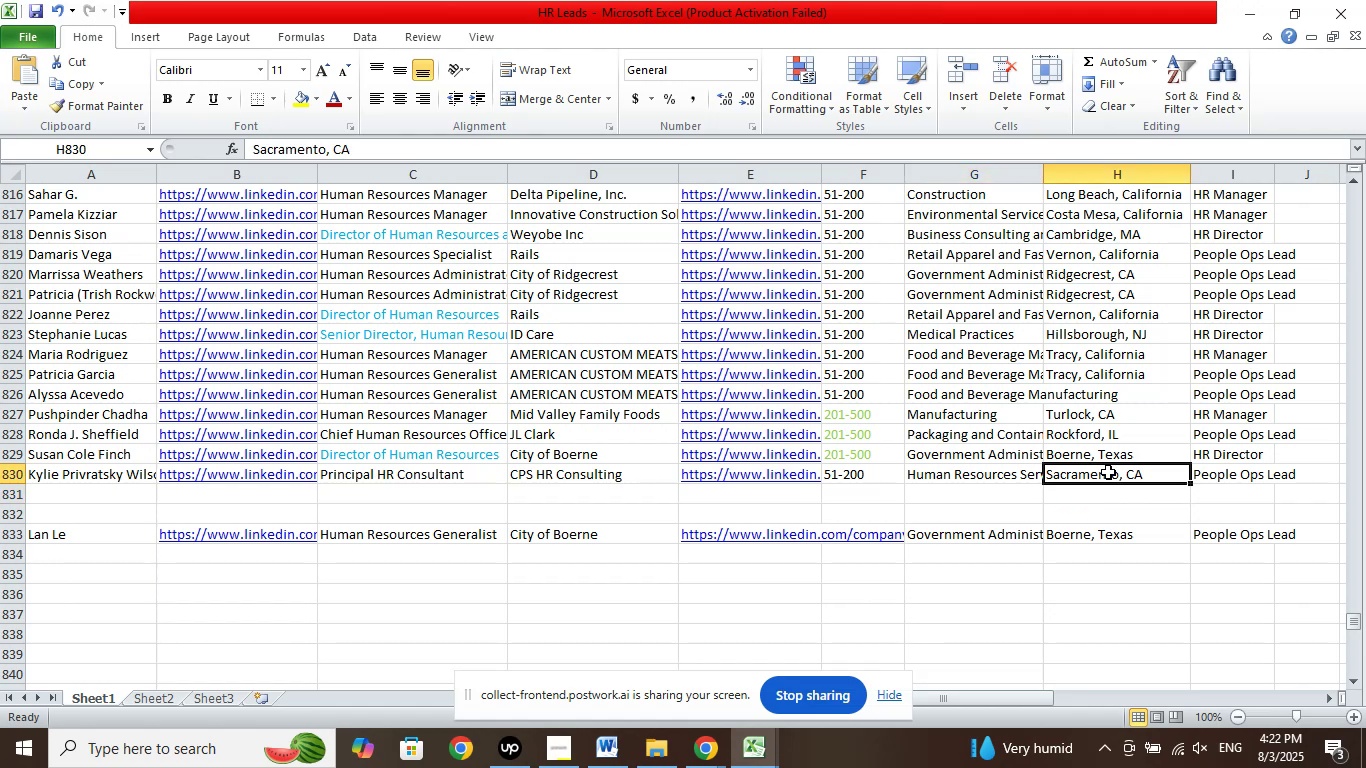 
key(ArrowLeft)
 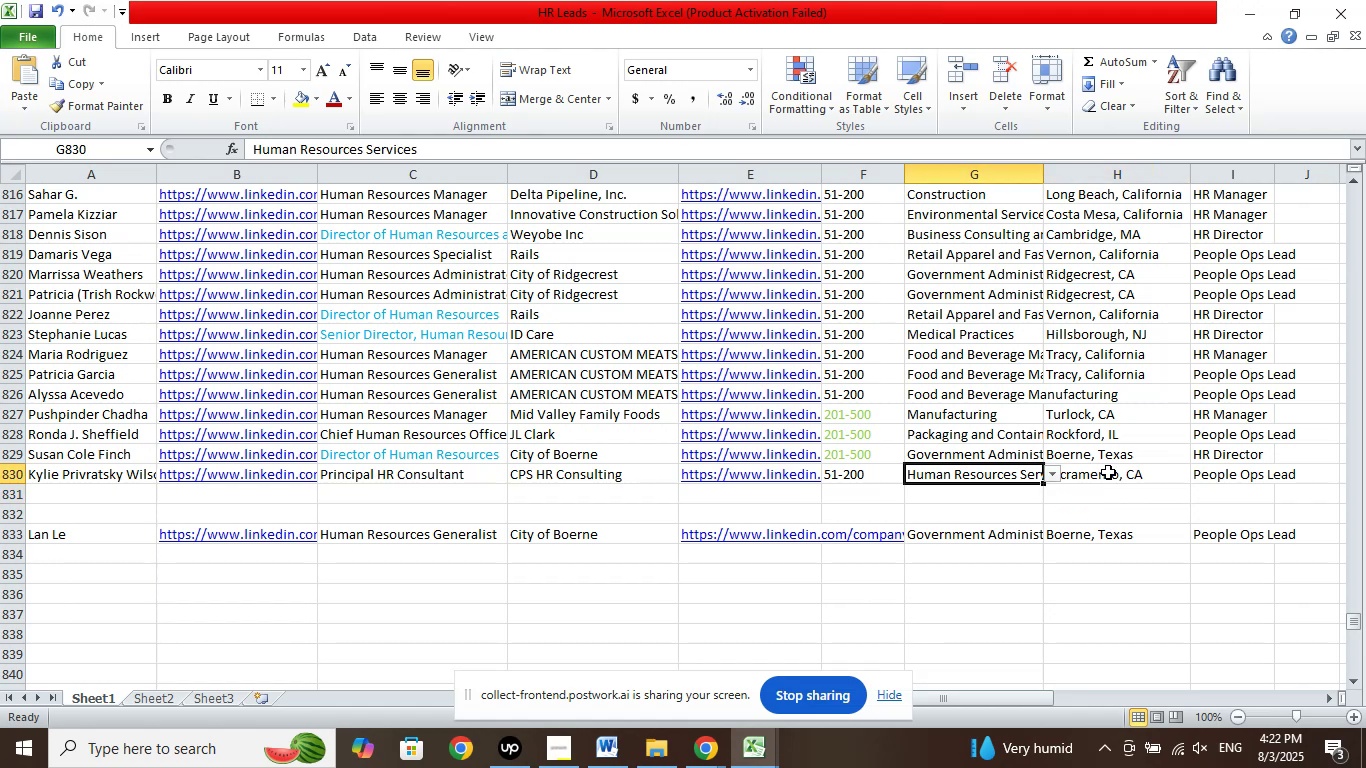 
left_click([124, 486])
 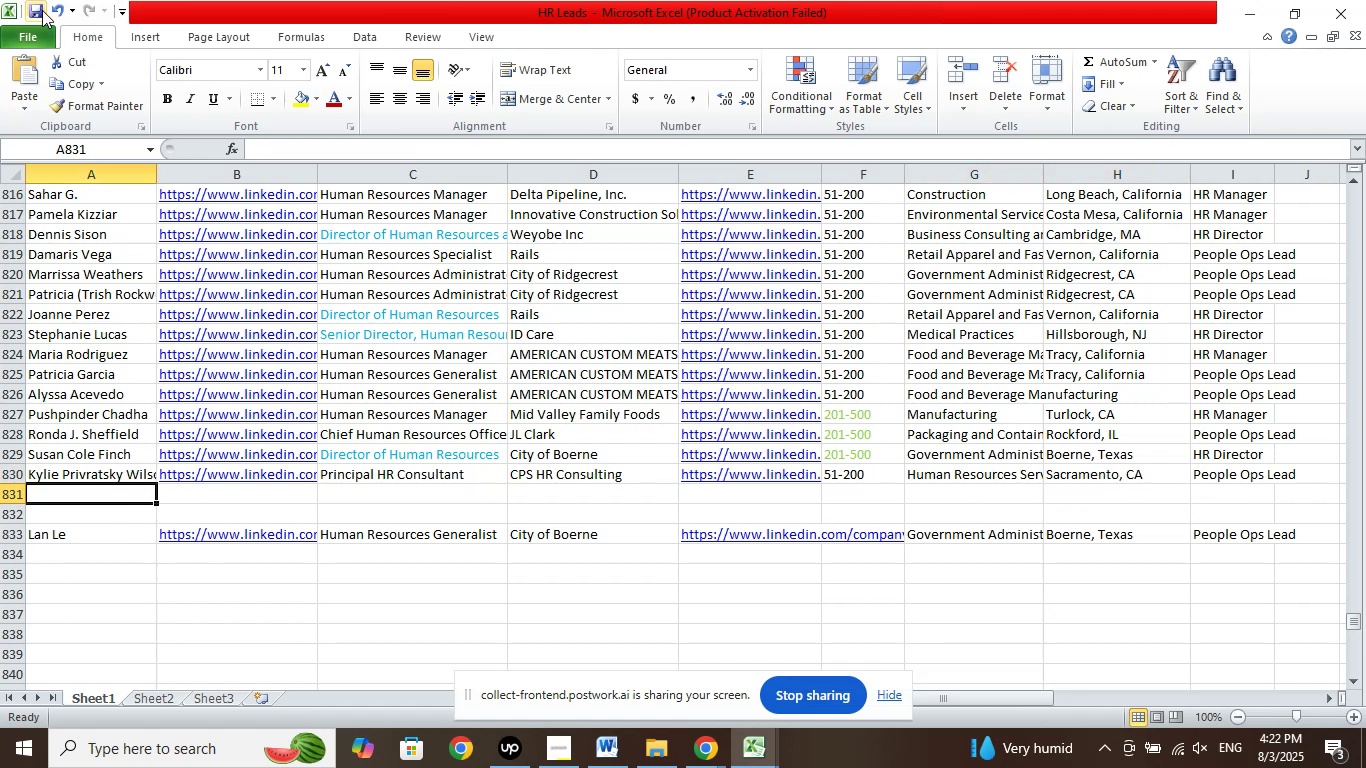 
left_click([36, 11])
 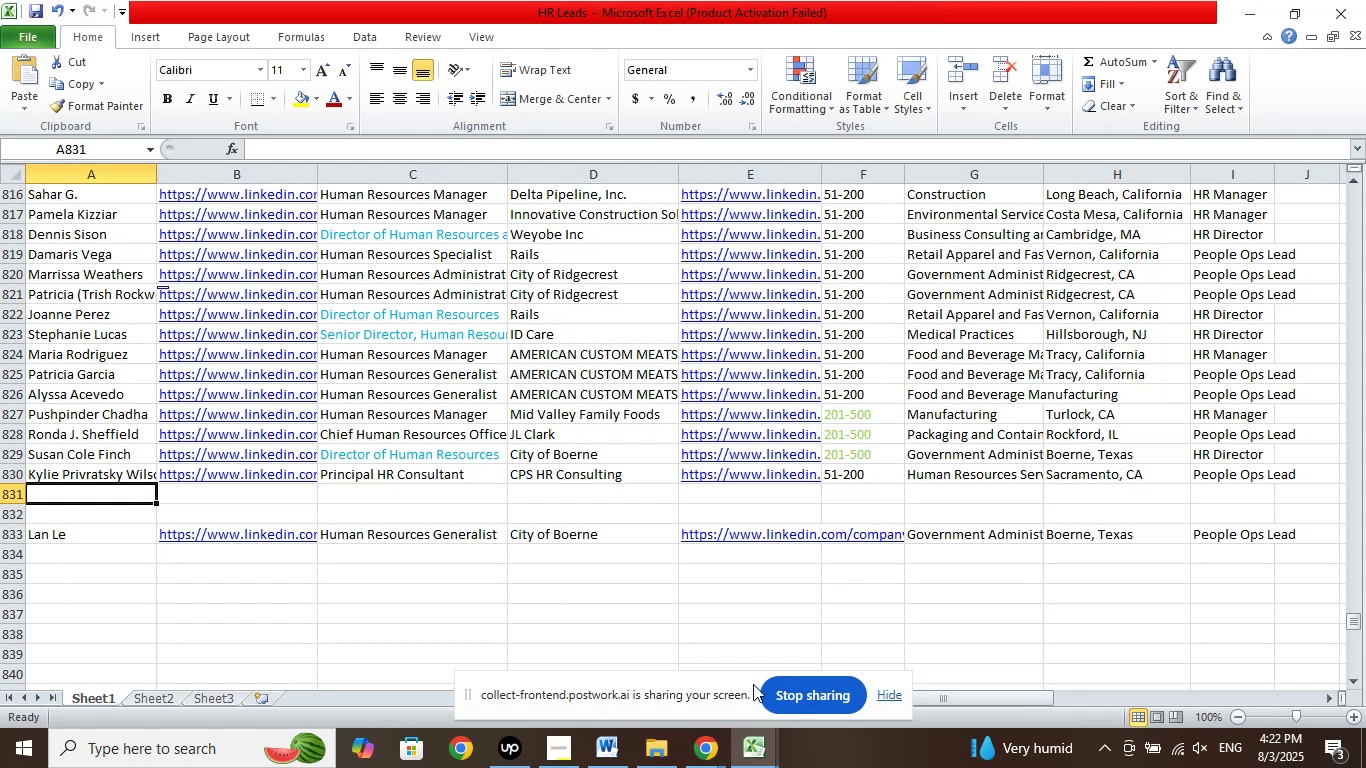 
wait(9.46)
 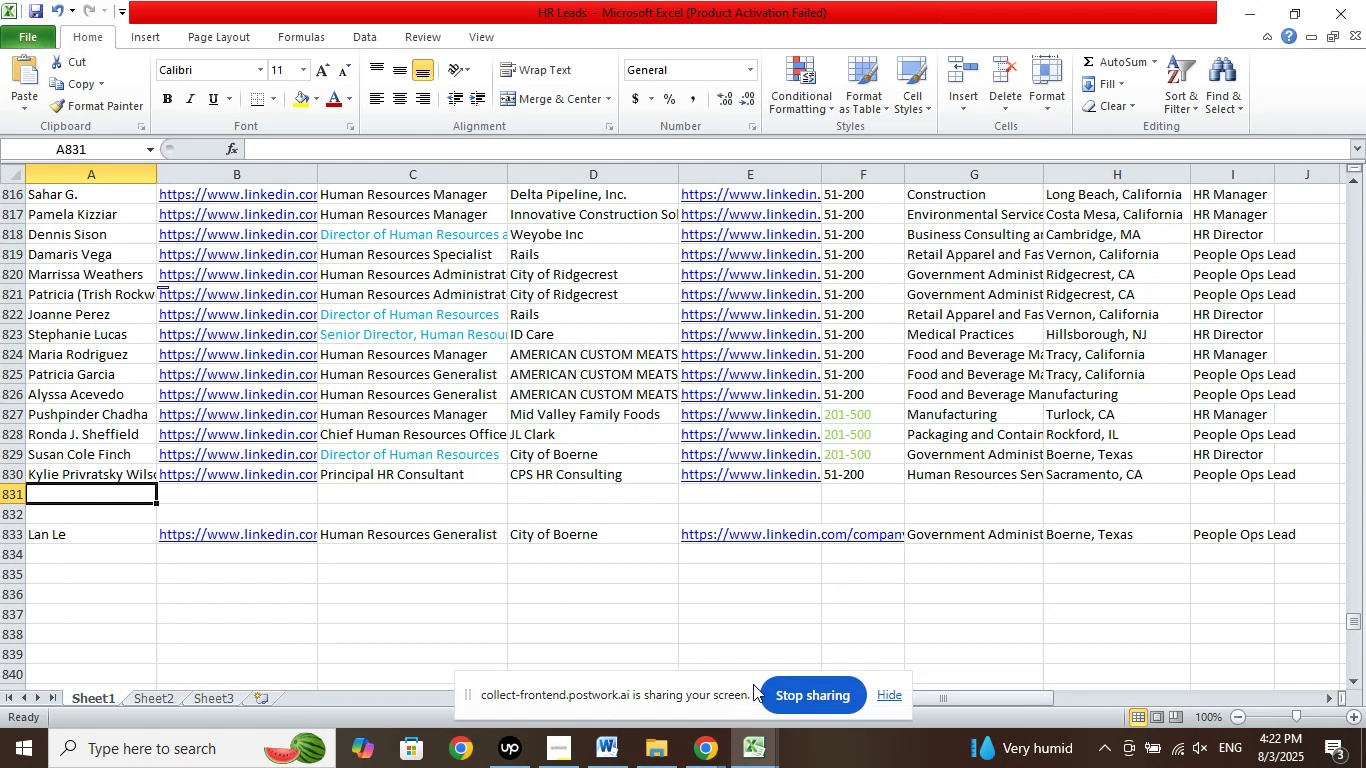 
left_click([650, 668])
 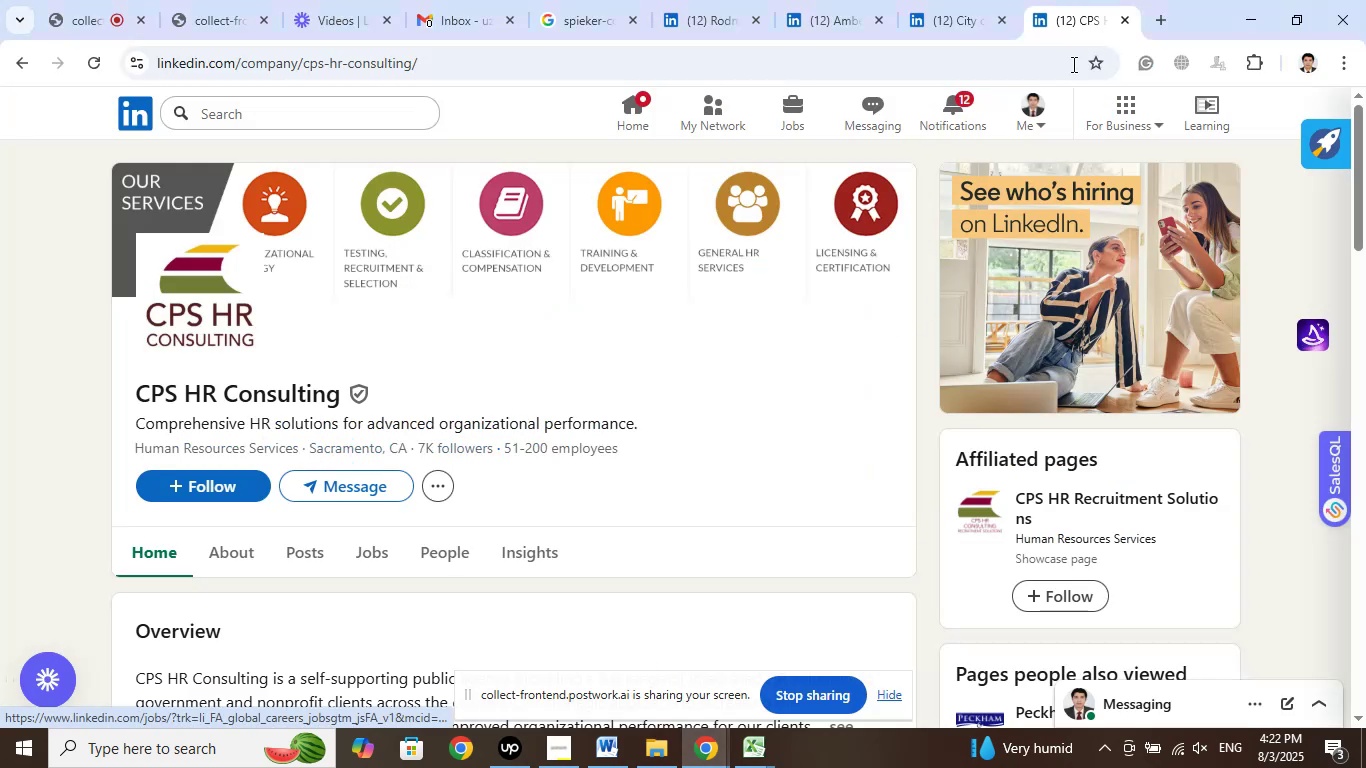 
left_click([960, 21])
 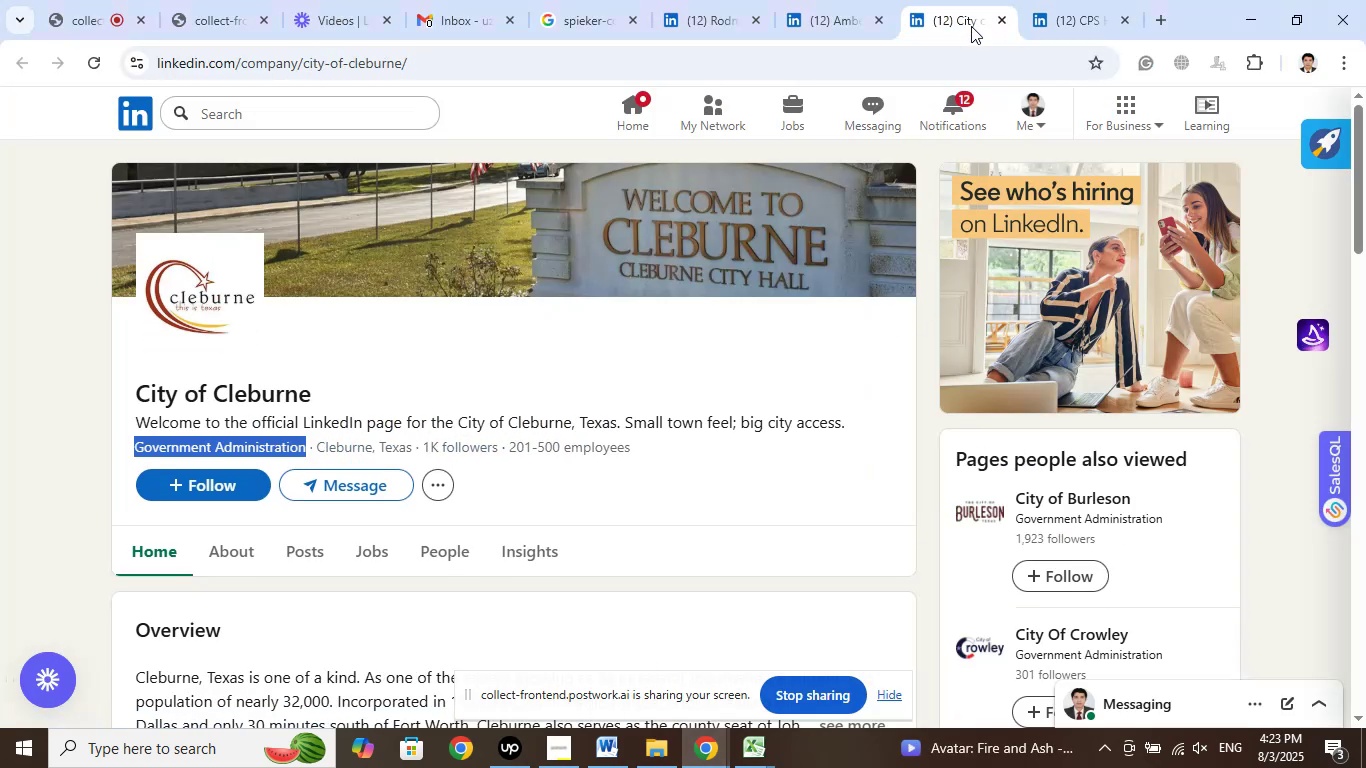 
left_click([1084, 20])
 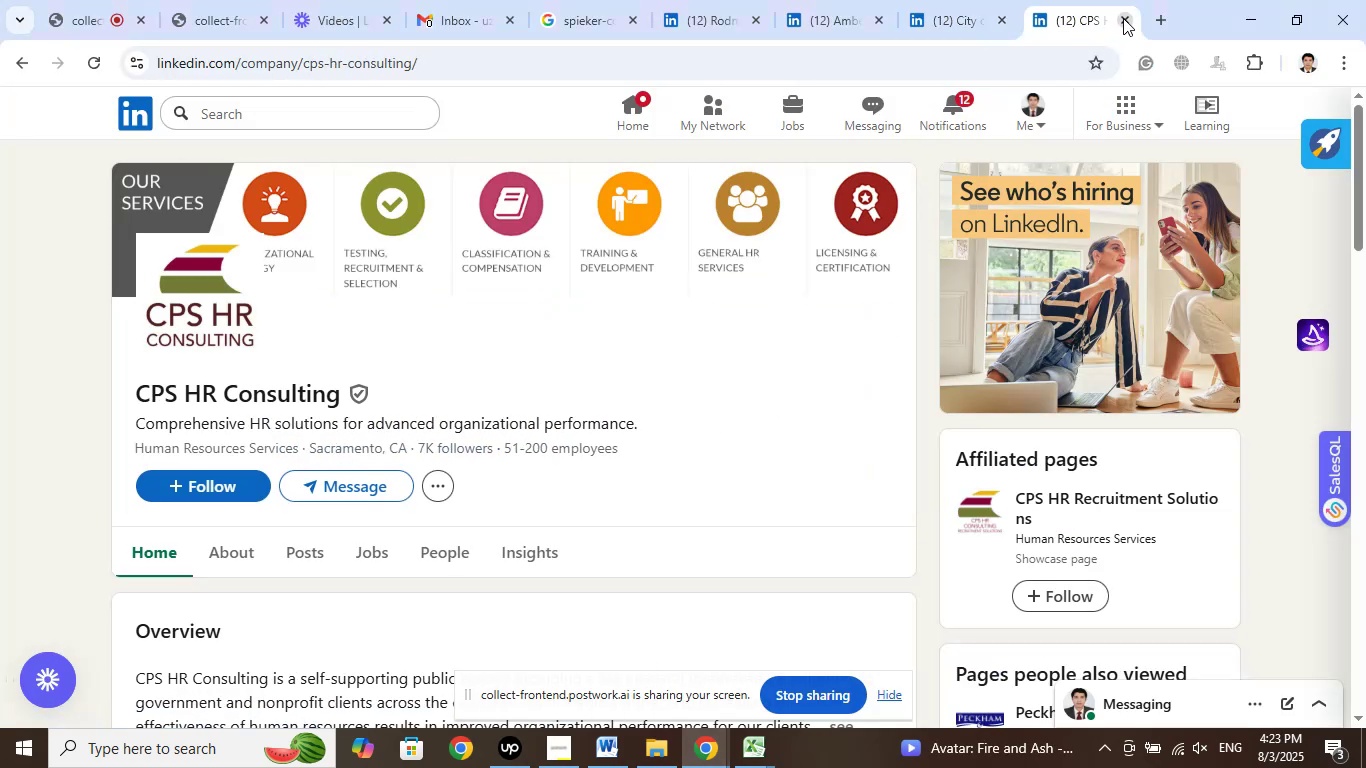 
left_click([1123, 18])
 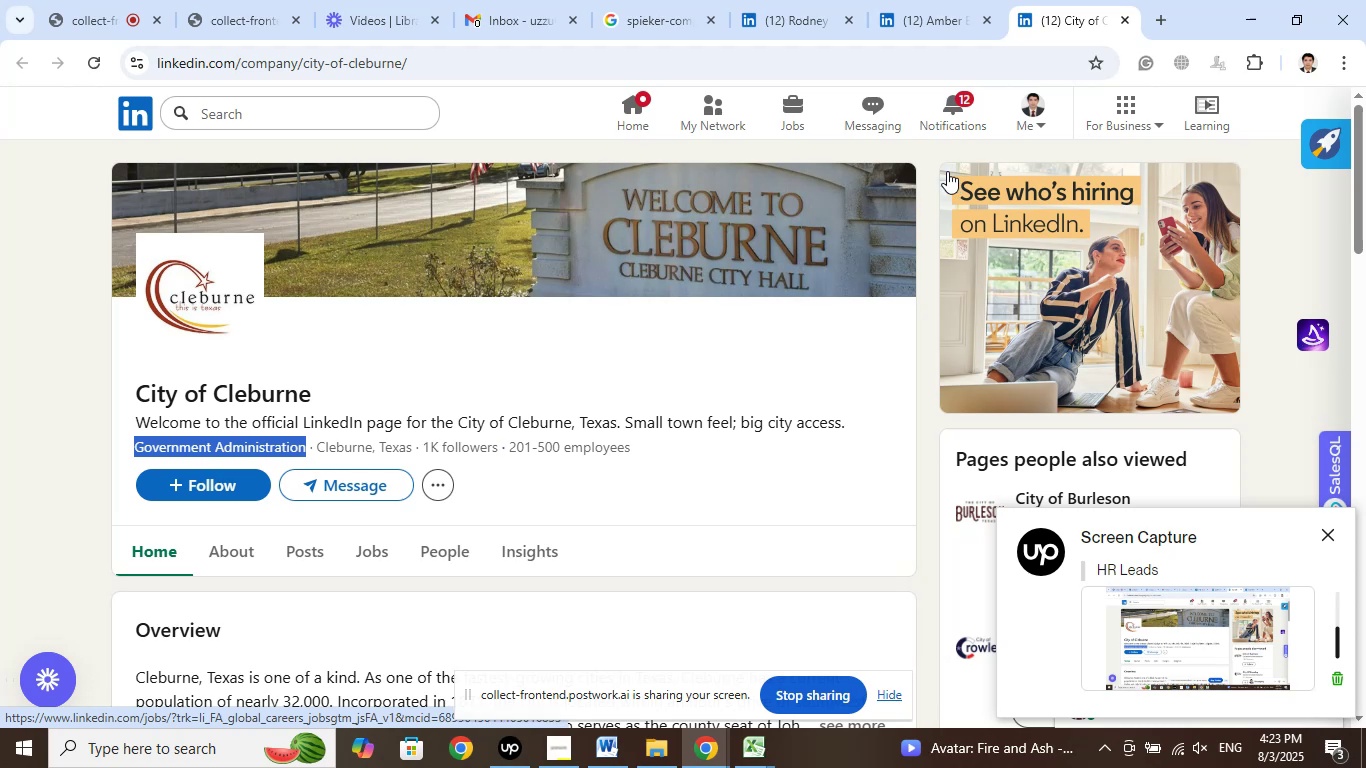 
wait(6.6)
 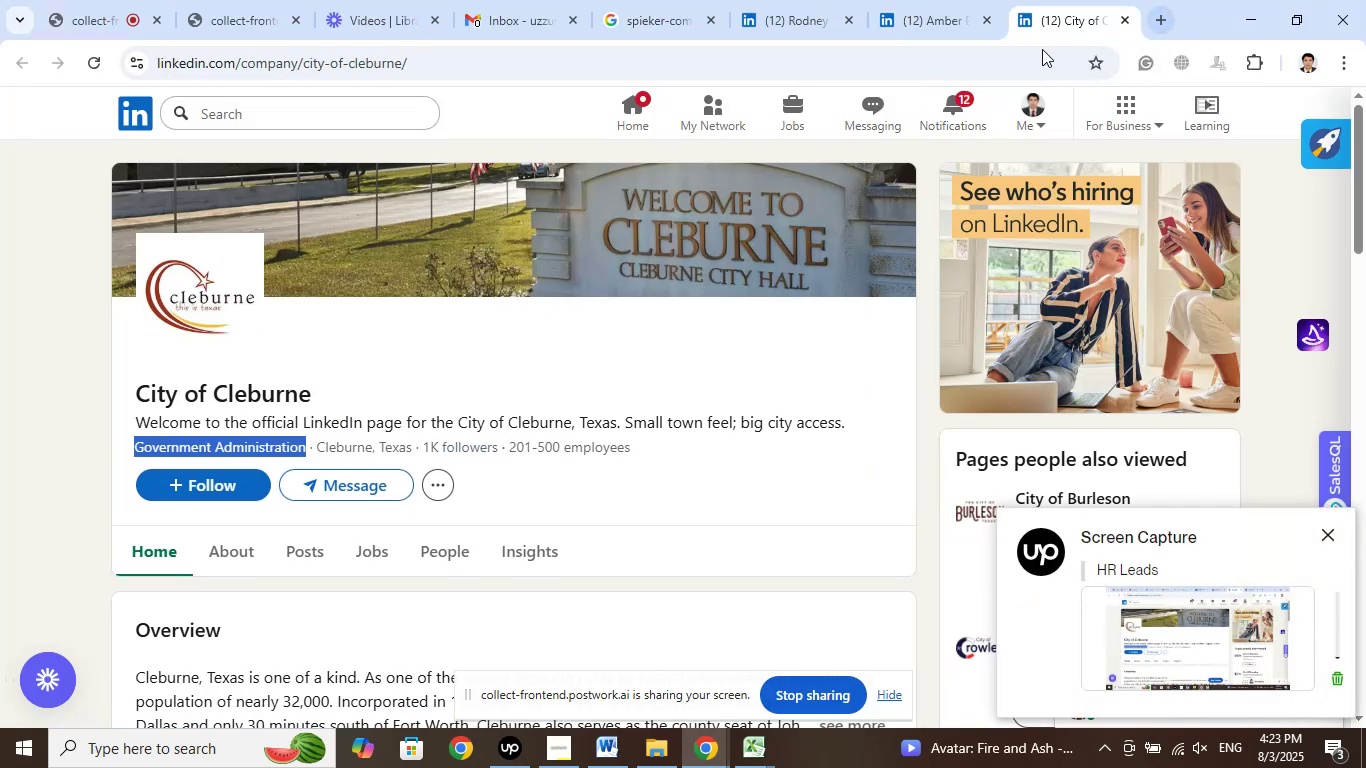 
left_click([941, 0])
 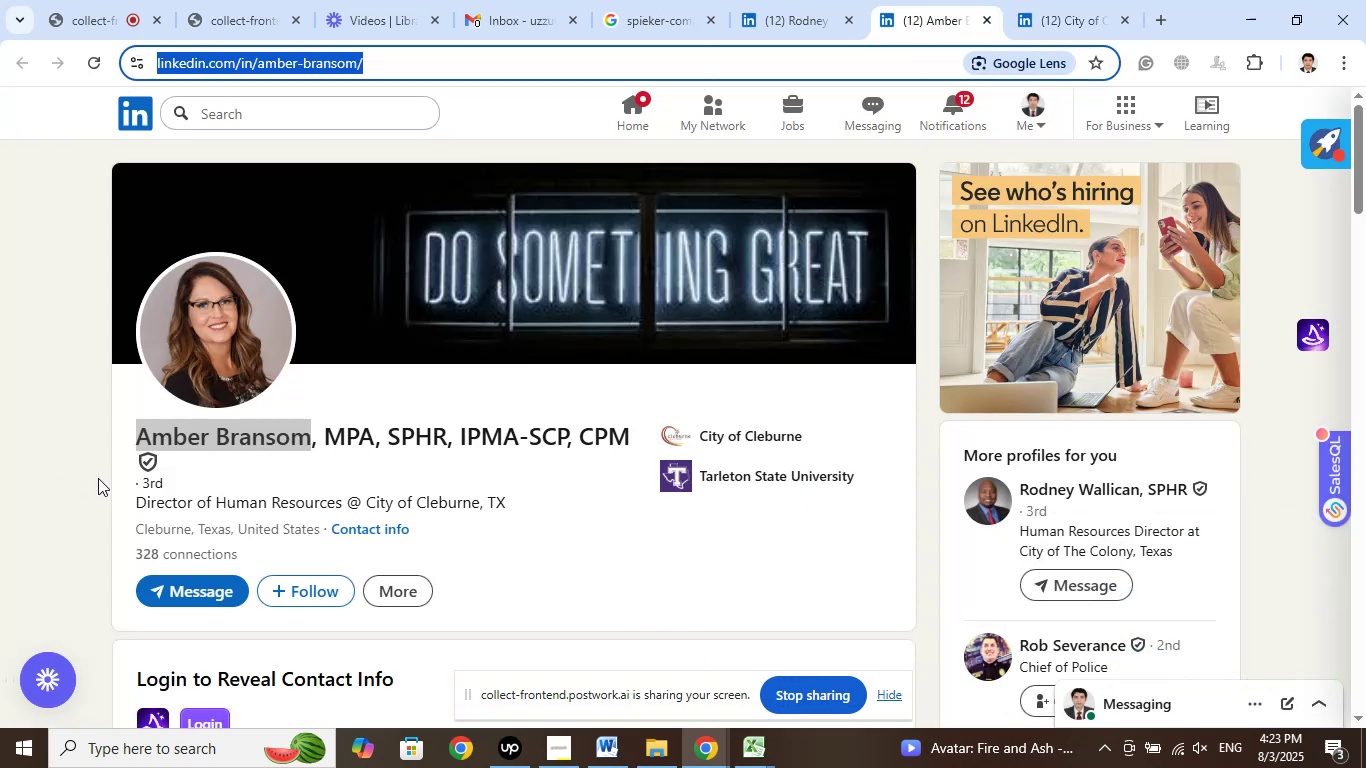 
wait(5.17)
 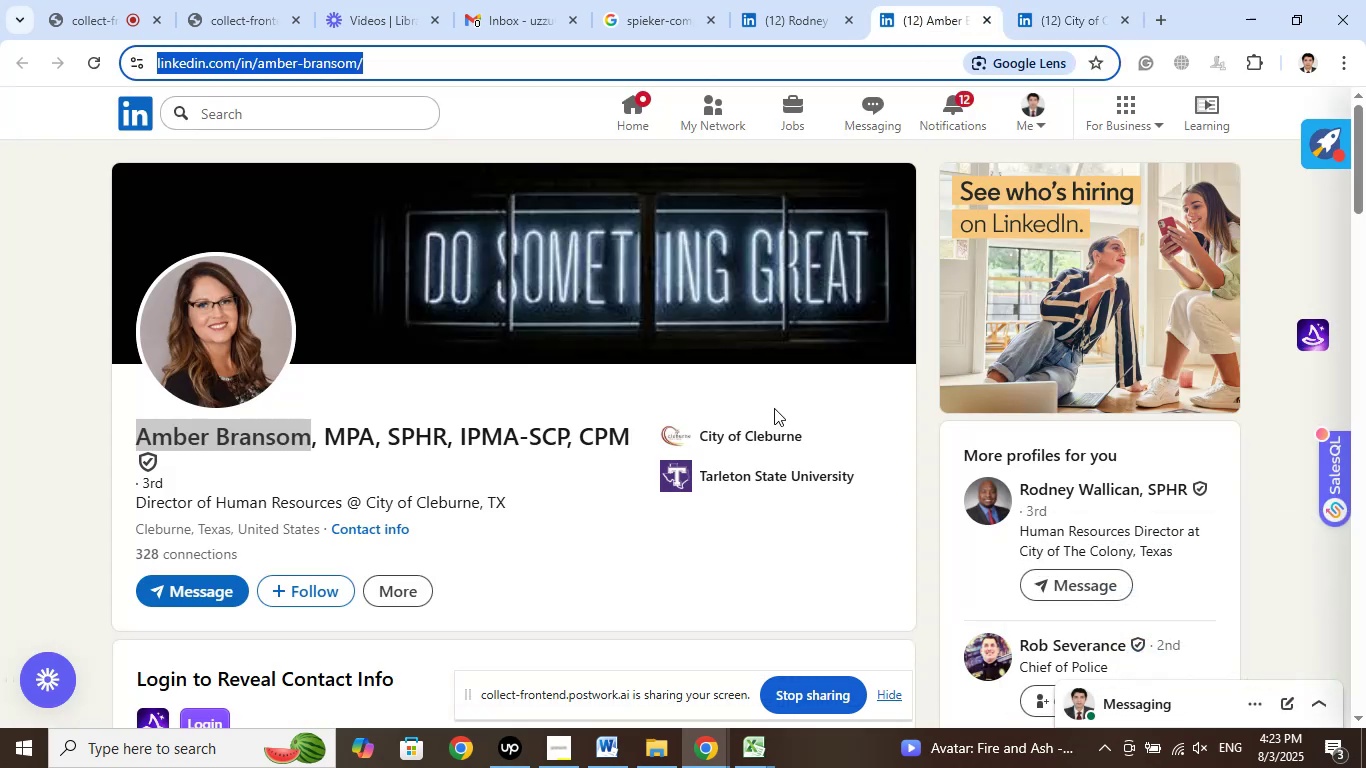 
left_click([1075, 15])
 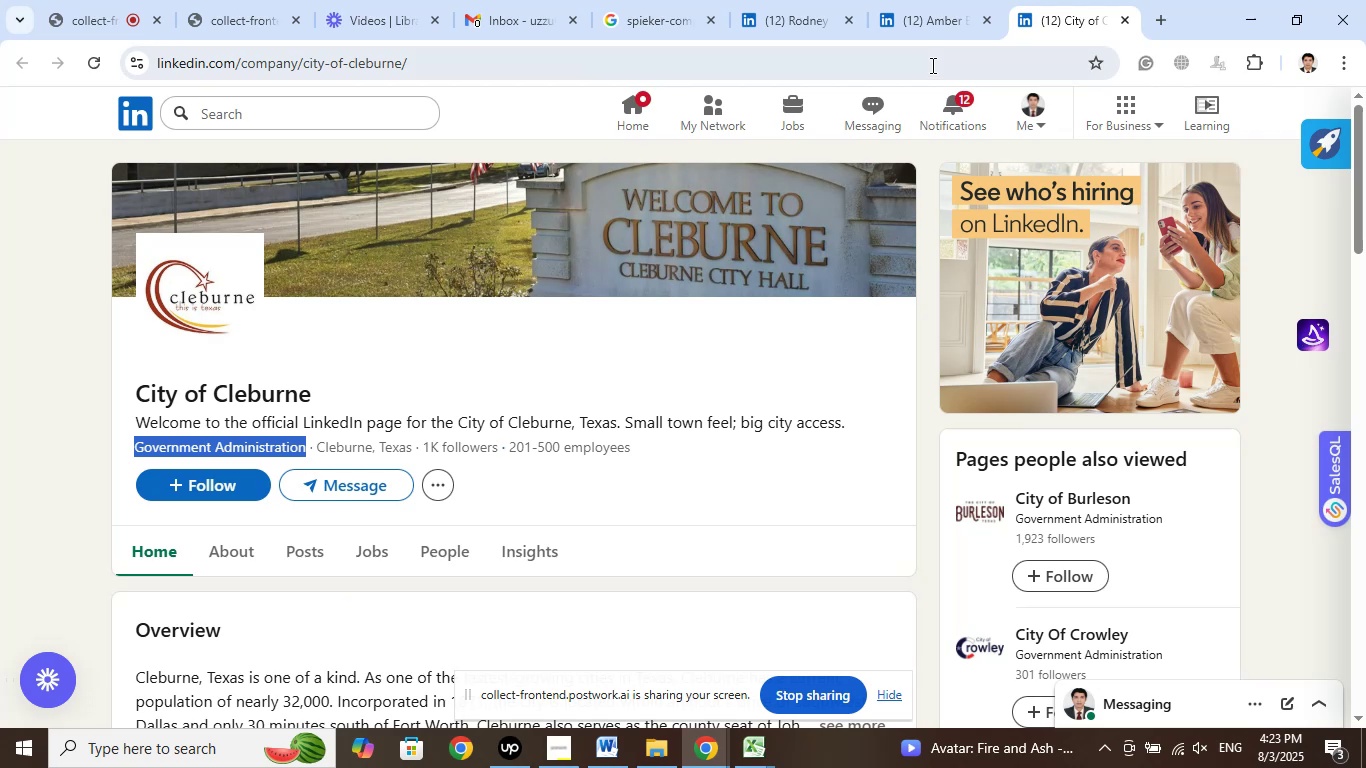 
left_click([934, 15])
 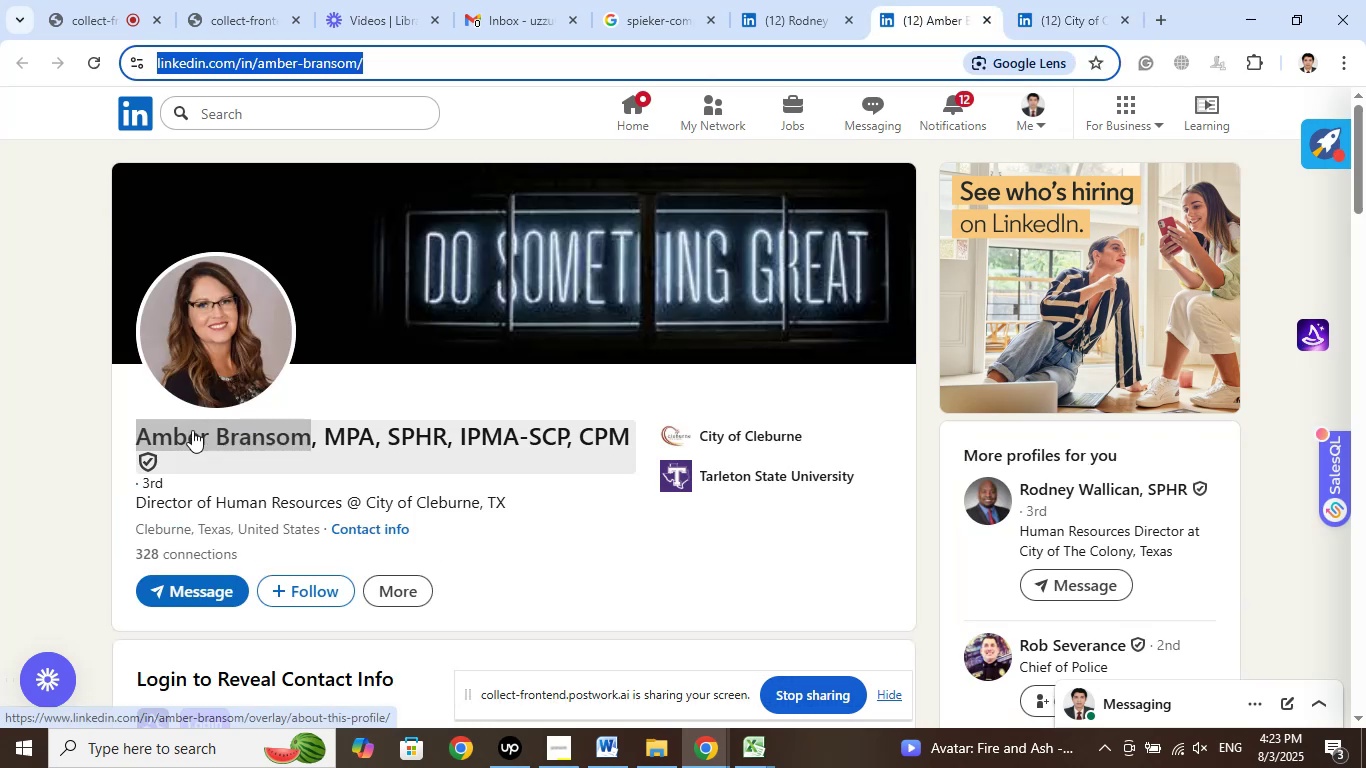 
left_click([25, 419])
 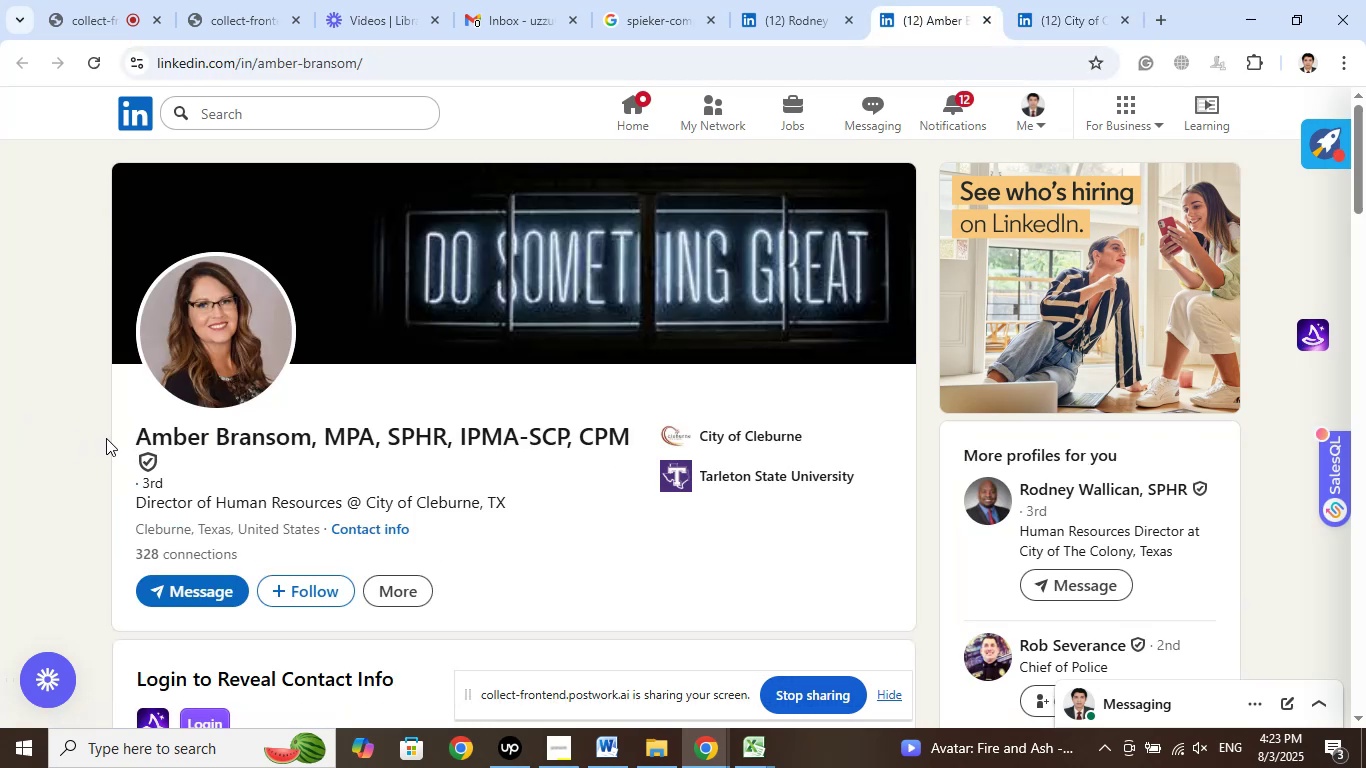 
left_click_drag(start_coordinate=[121, 438], to_coordinate=[310, 443])
 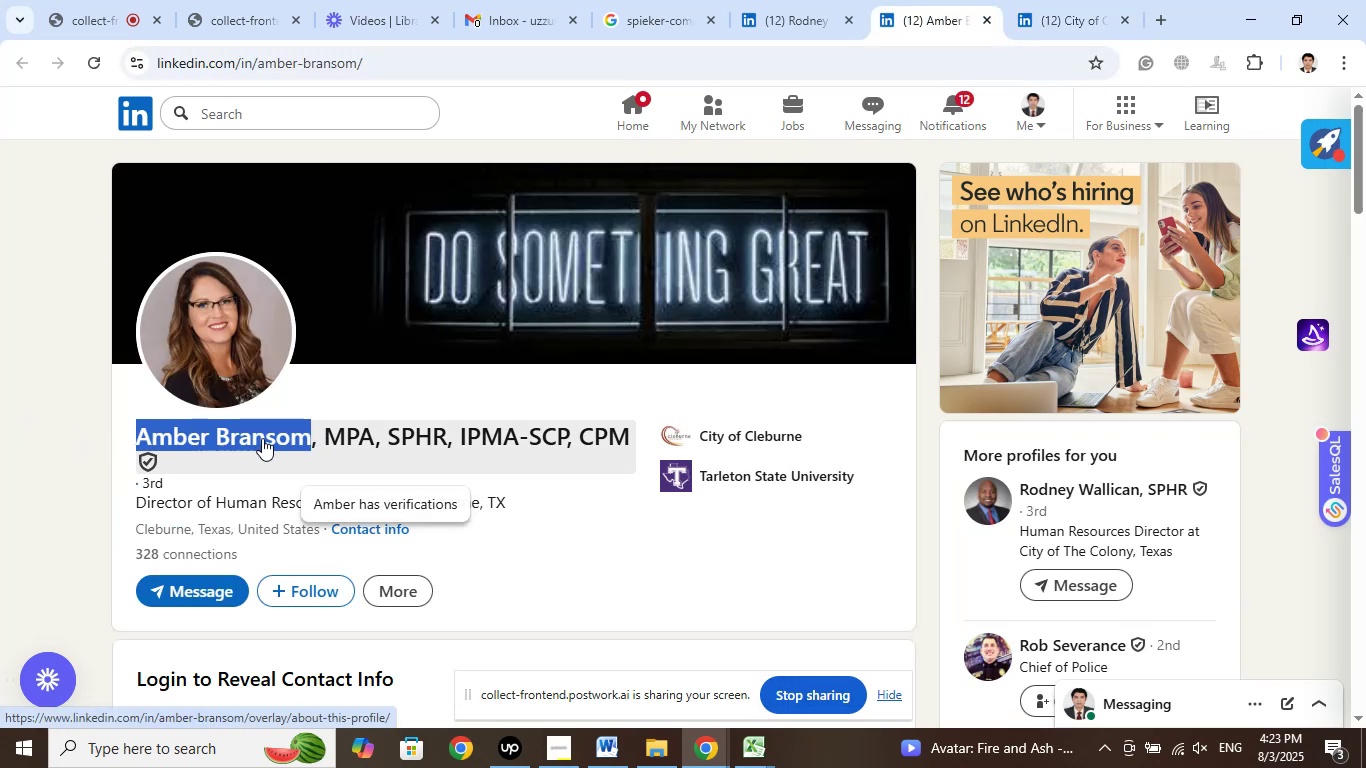 
right_click([262, 436])
 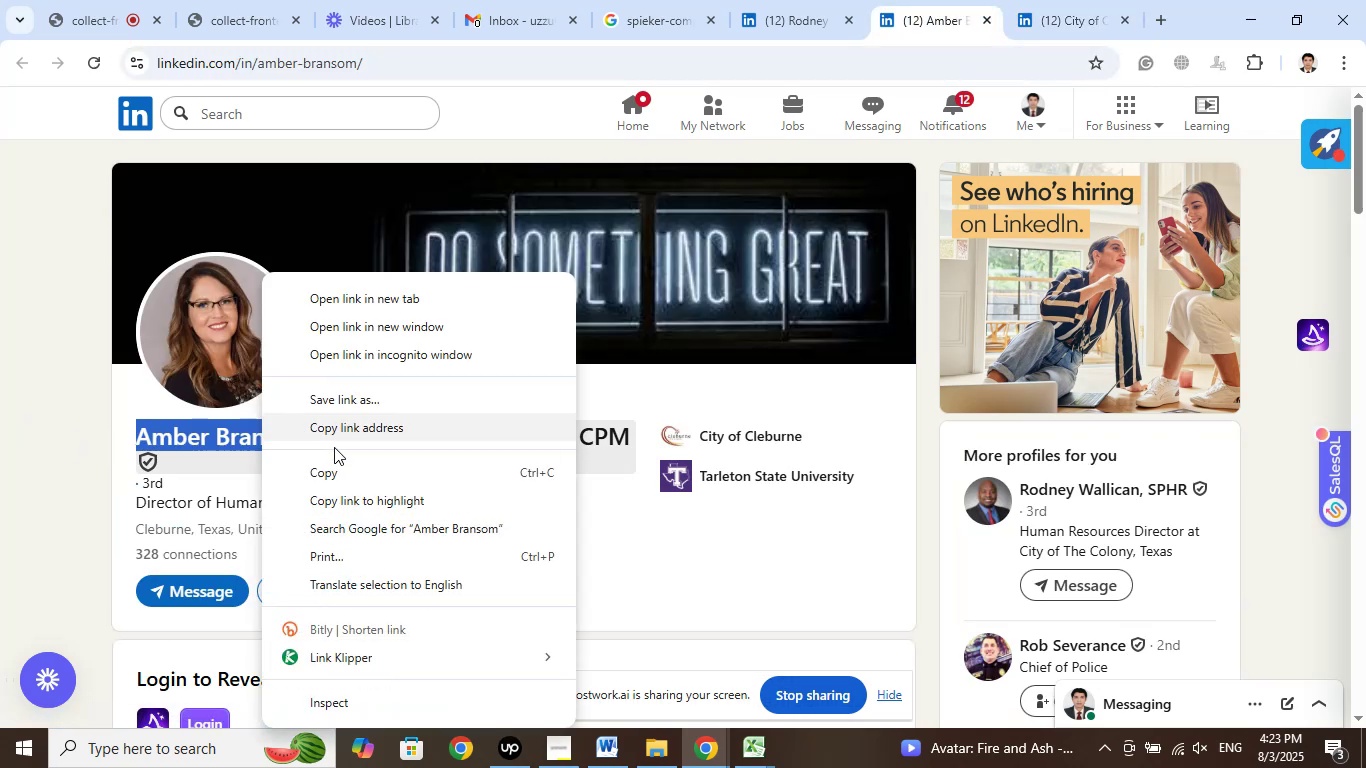 
left_click_drag(start_coordinate=[342, 475], to_coordinate=[348, 477])
 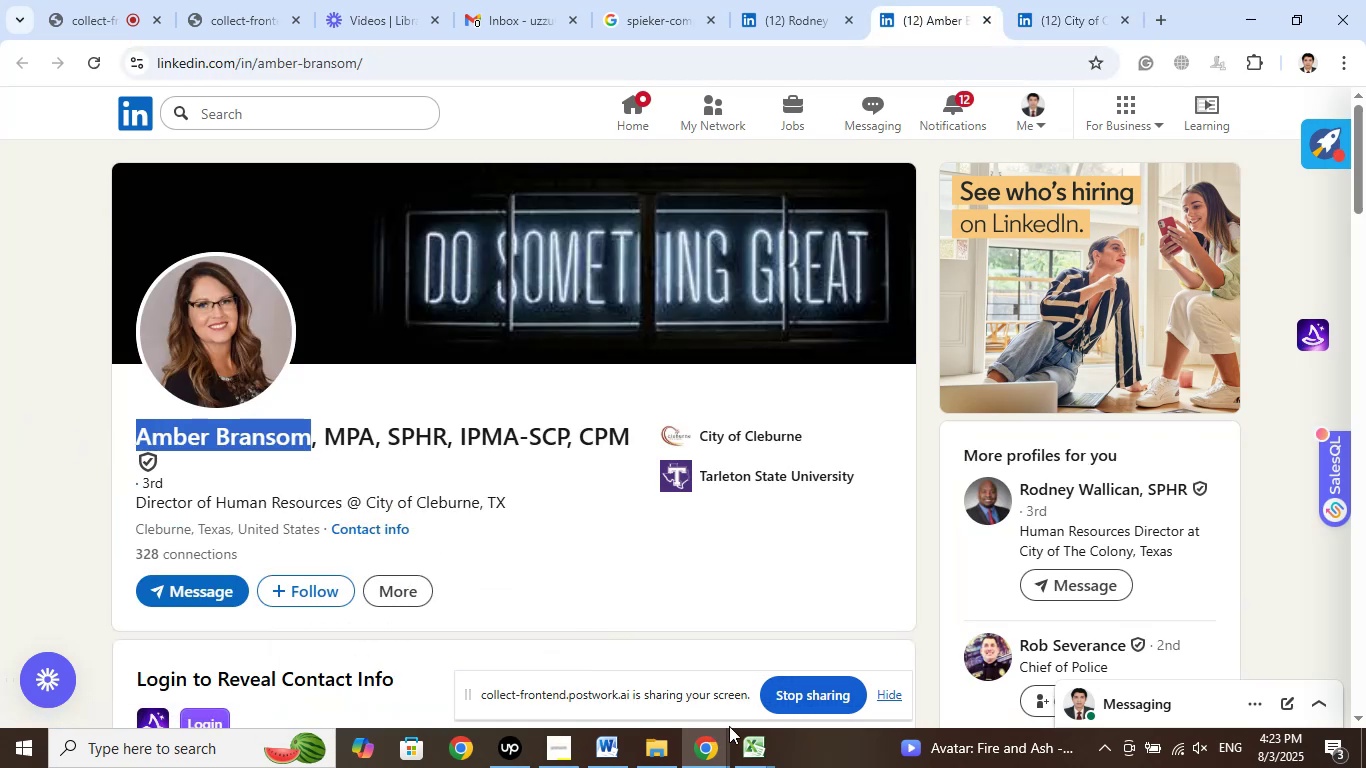 
left_click([750, 744])
 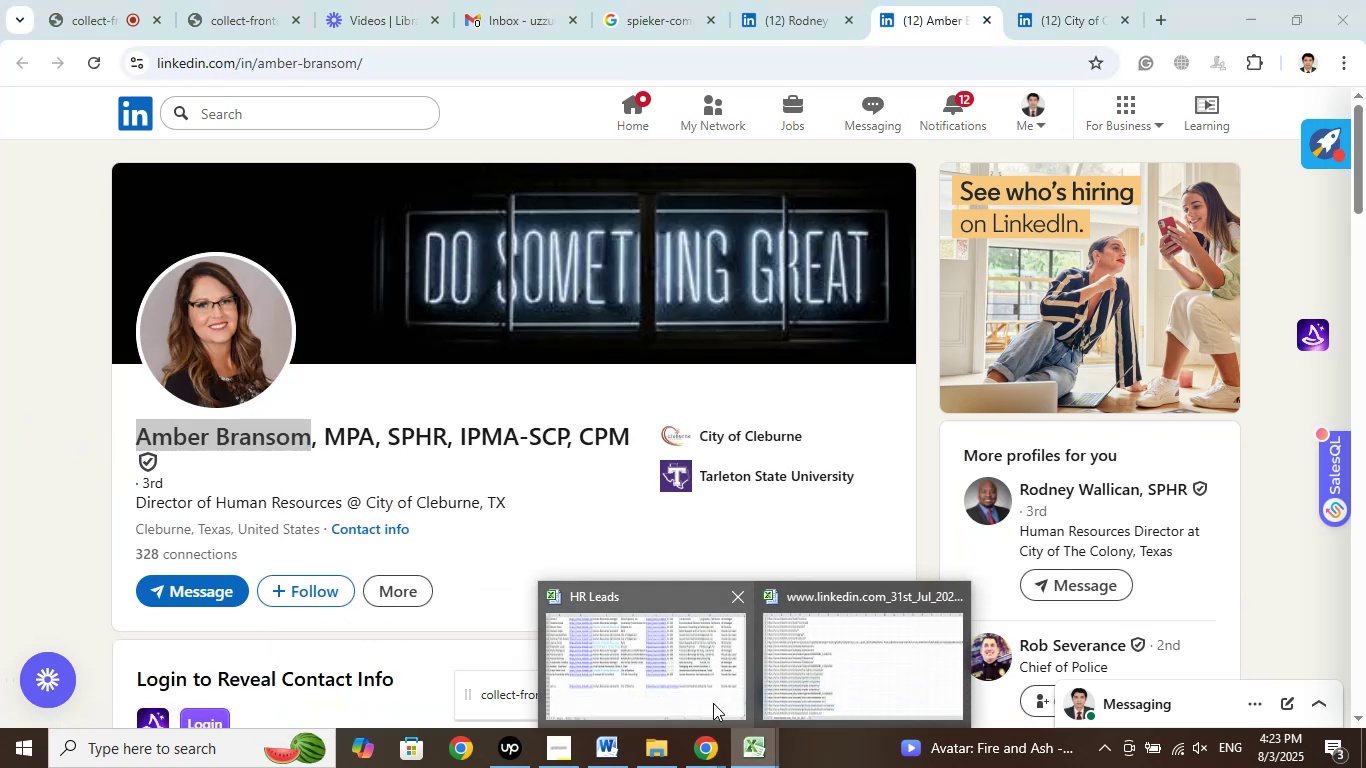 
left_click([707, 701])
 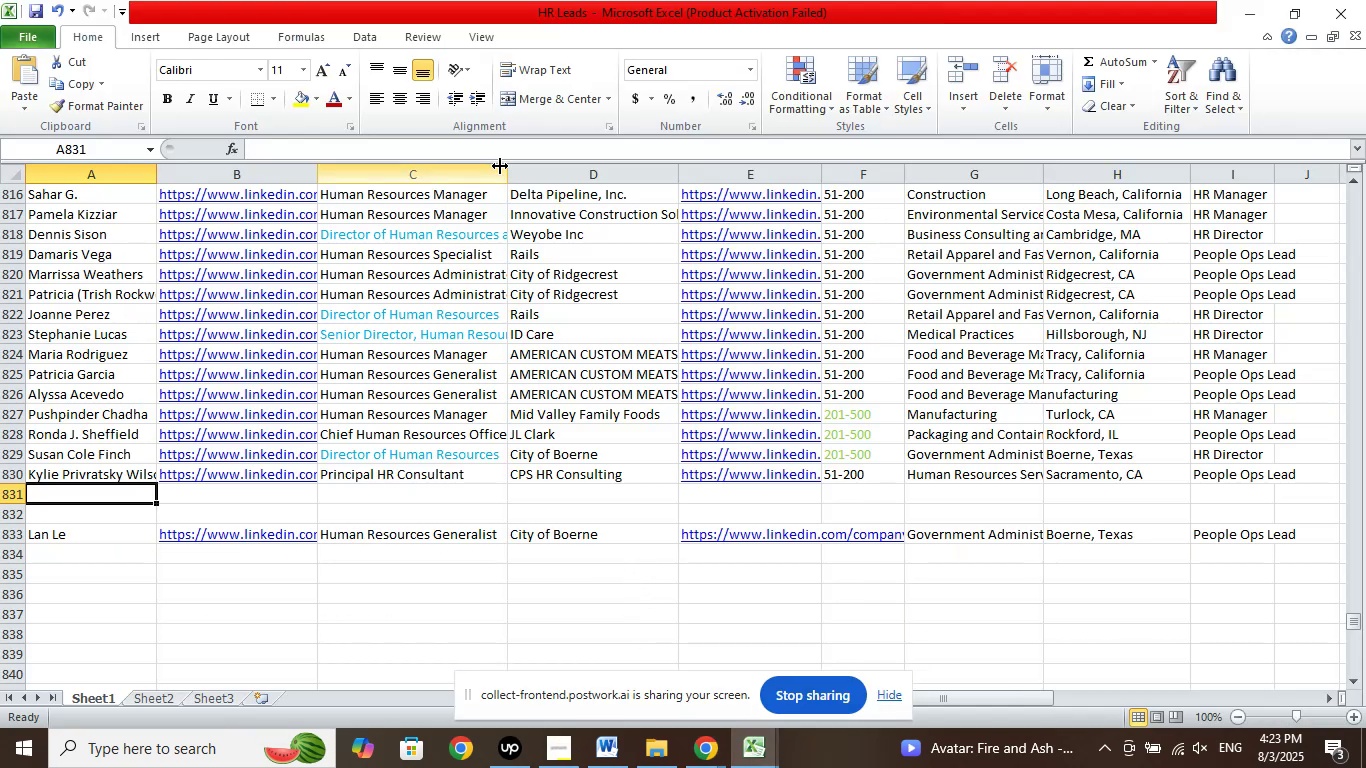 
left_click([532, 152])
 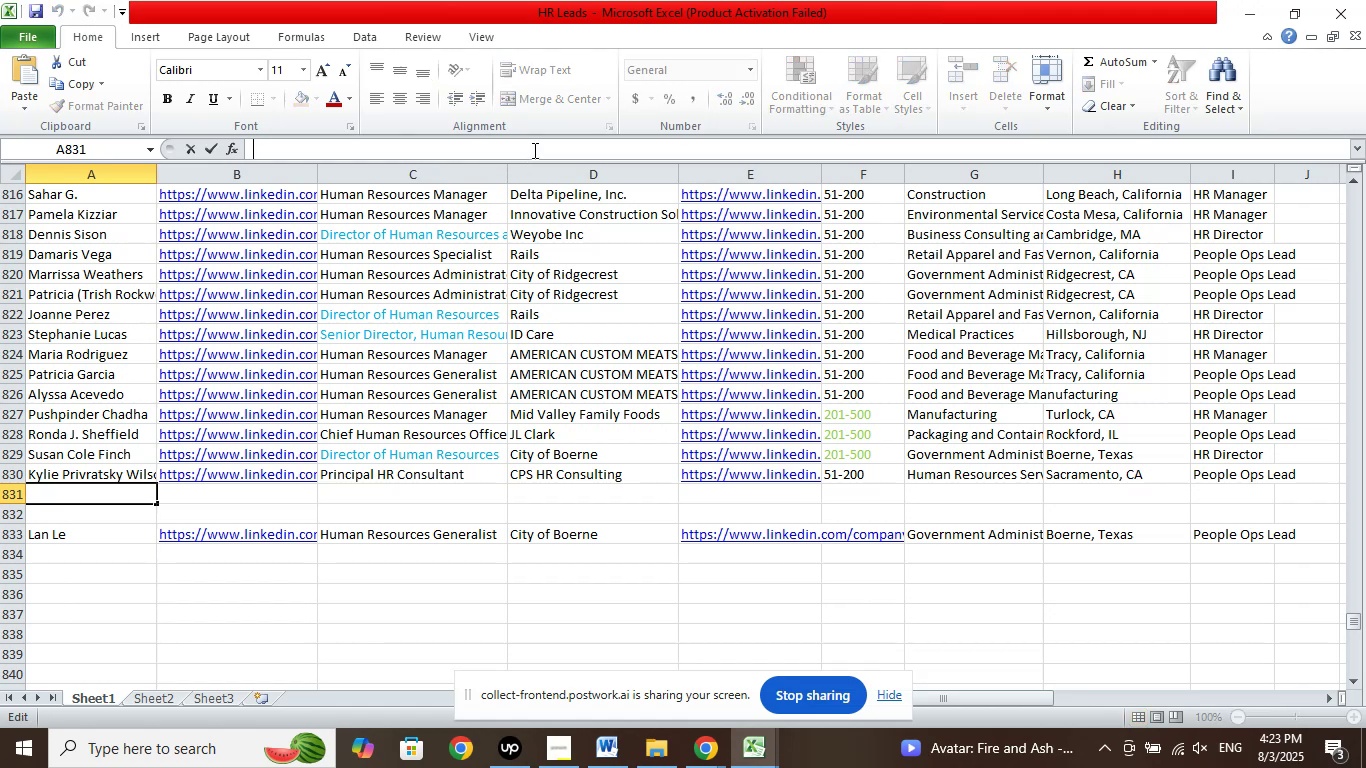 
right_click([533, 150])
 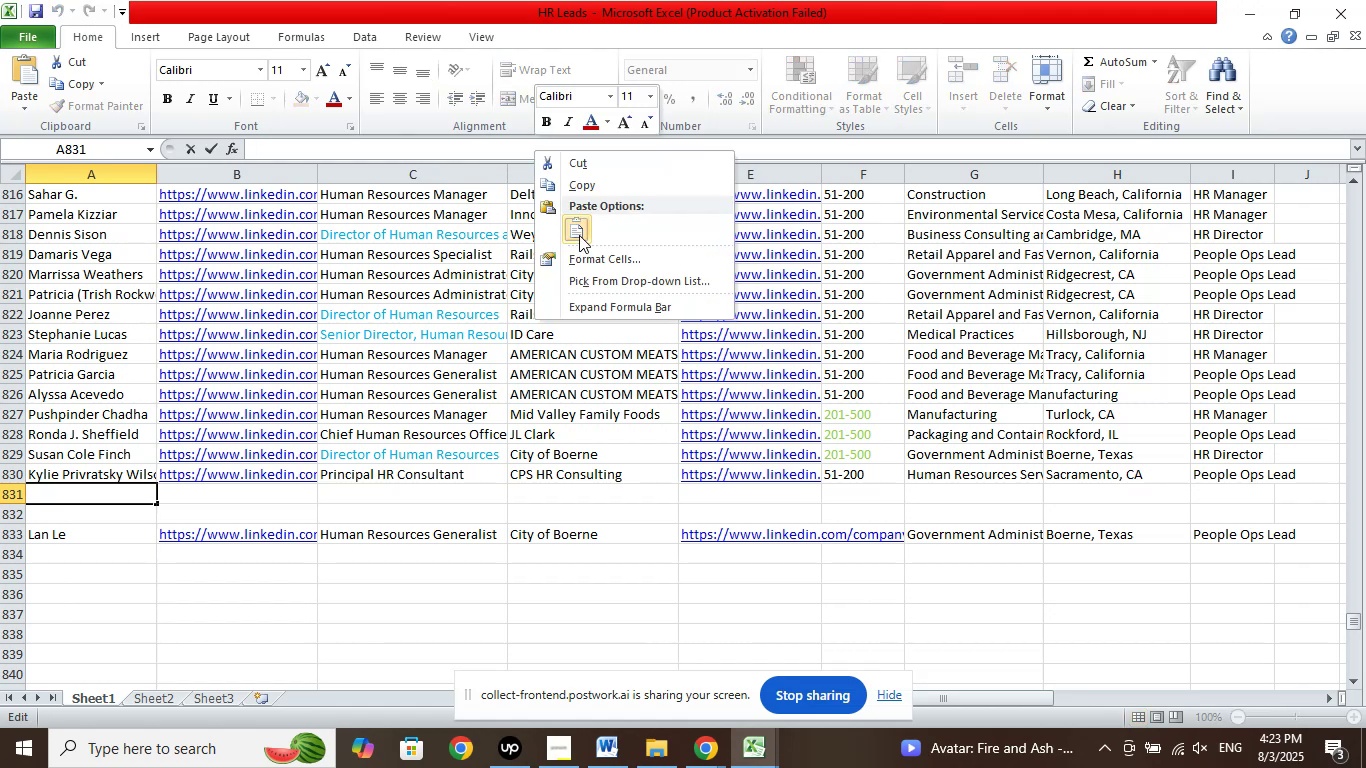 
left_click([579, 235])
 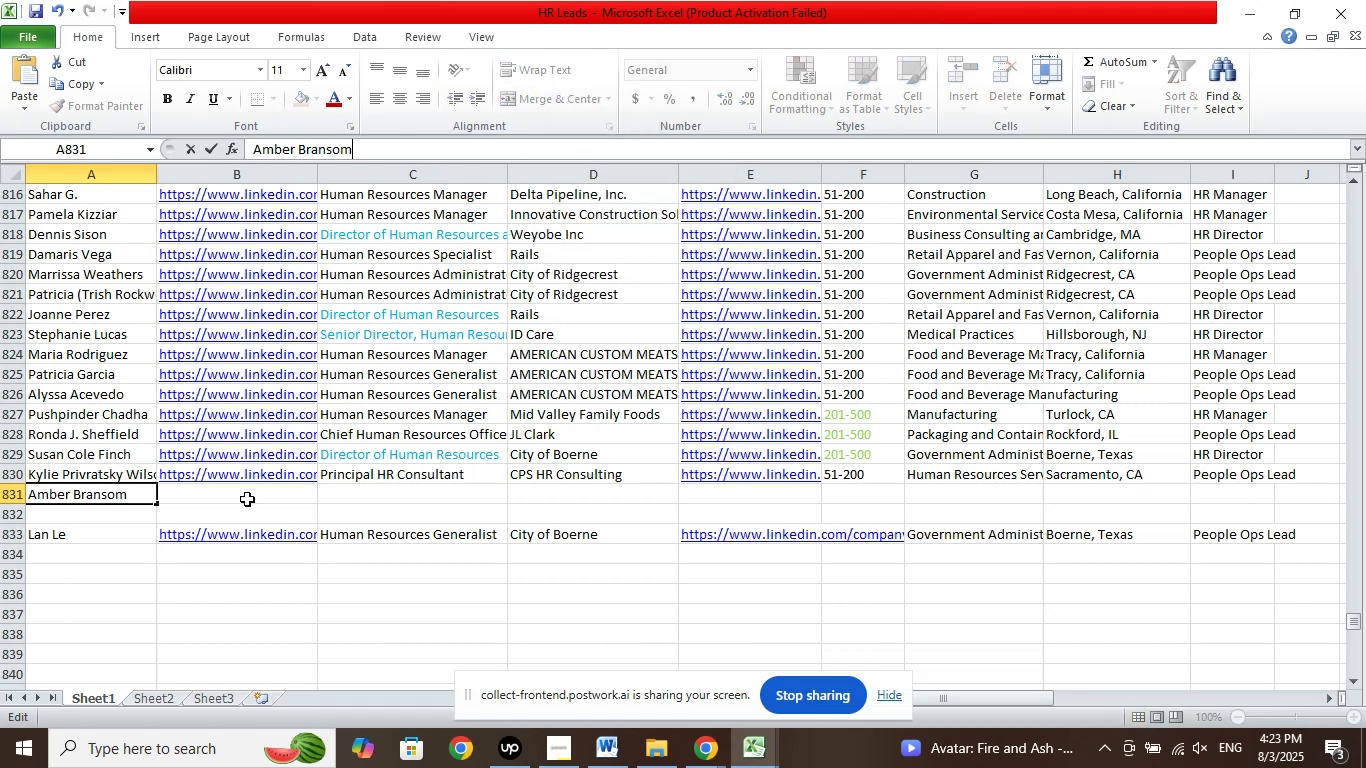 
left_click([248, 498])
 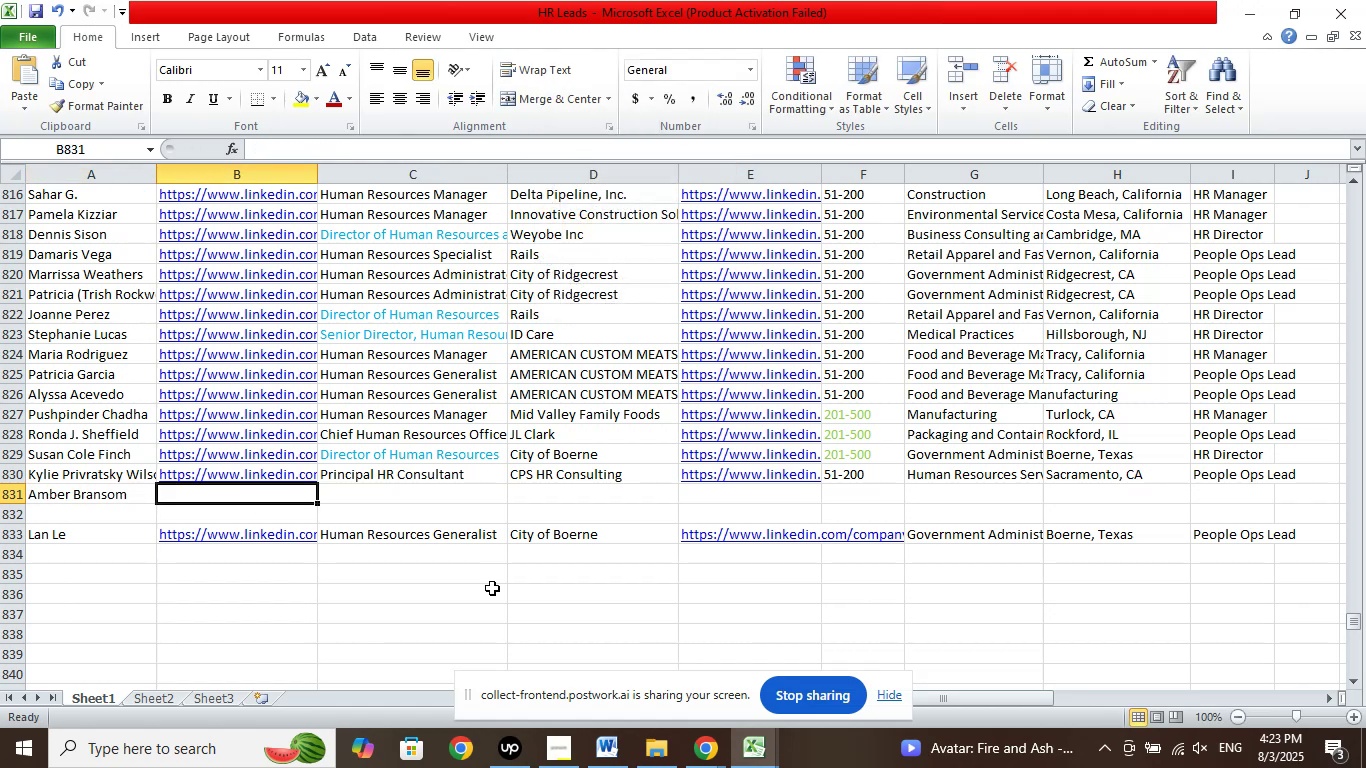 
scroll: coordinate [535, 550], scroll_direction: down, amount: 3.0
 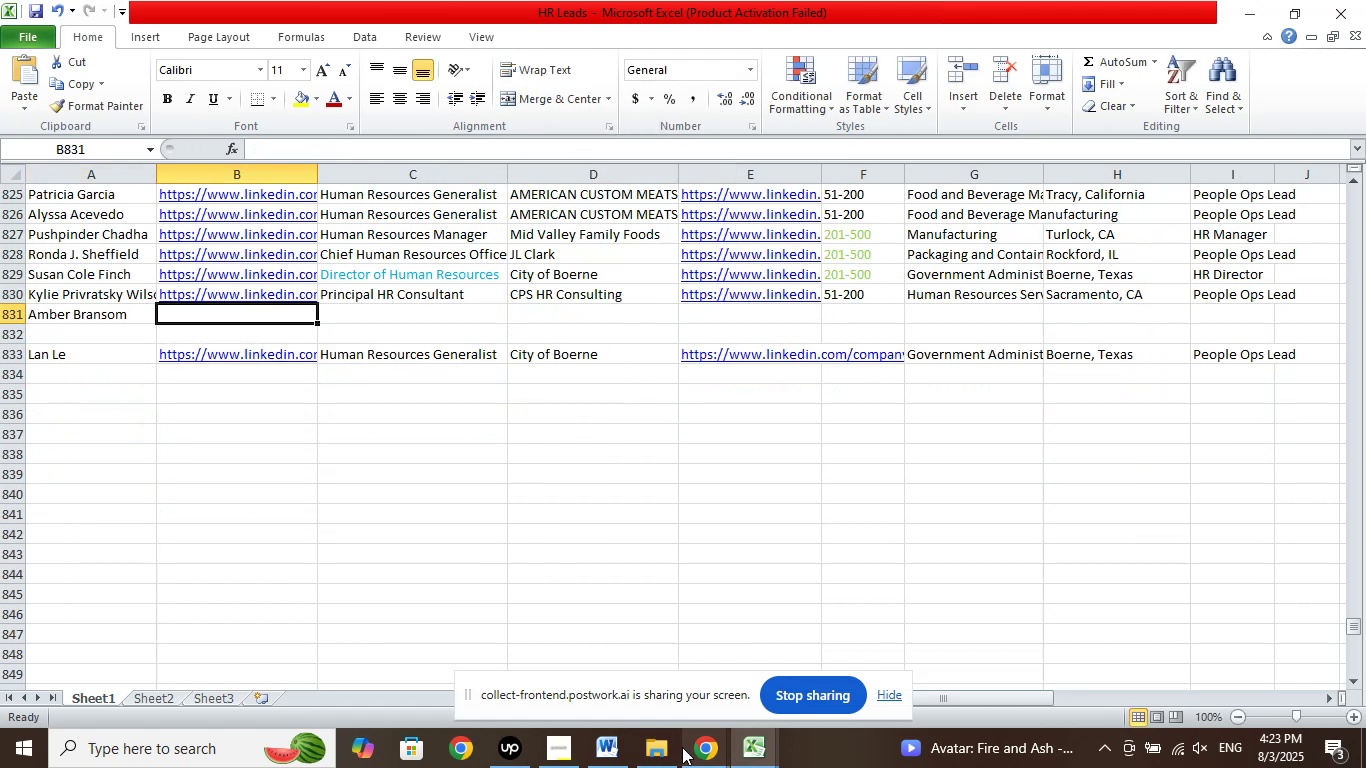 
left_click([698, 750])
 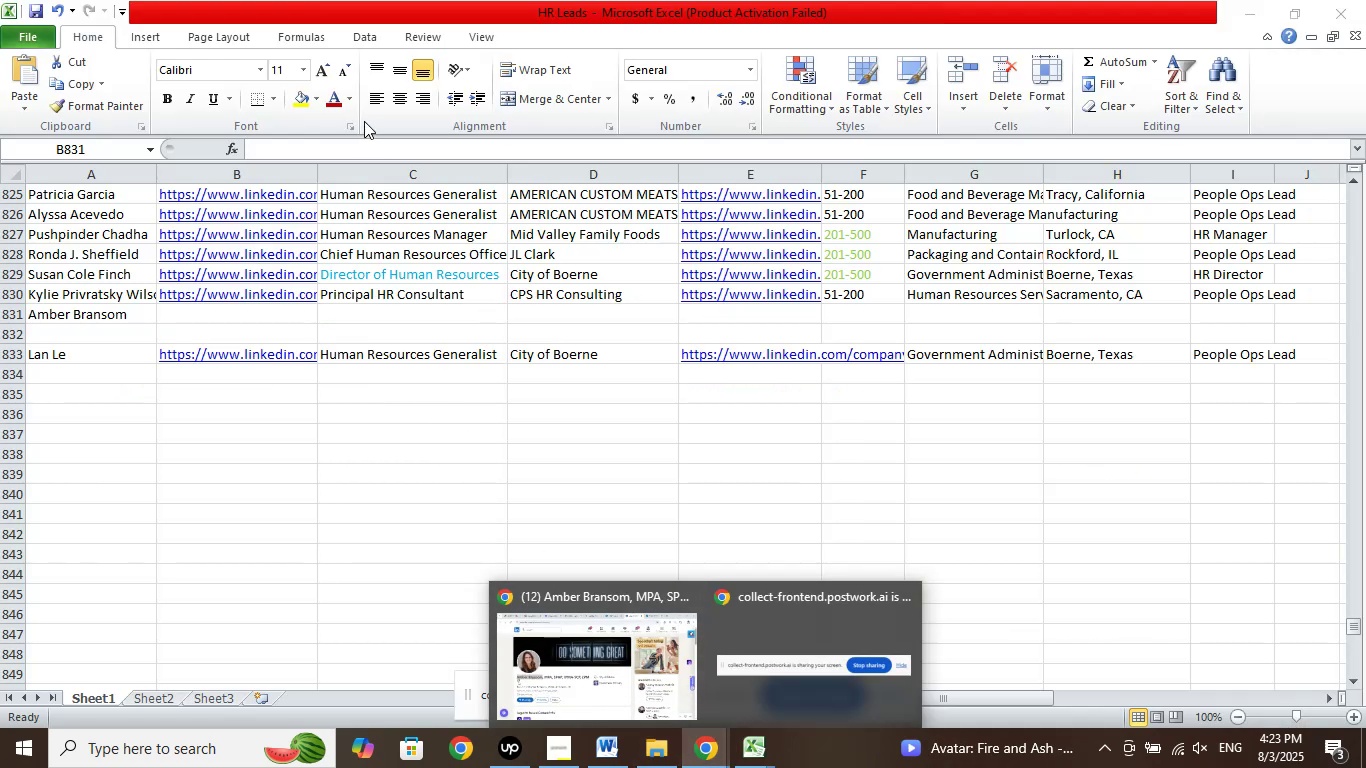 
left_click([327, 138])
 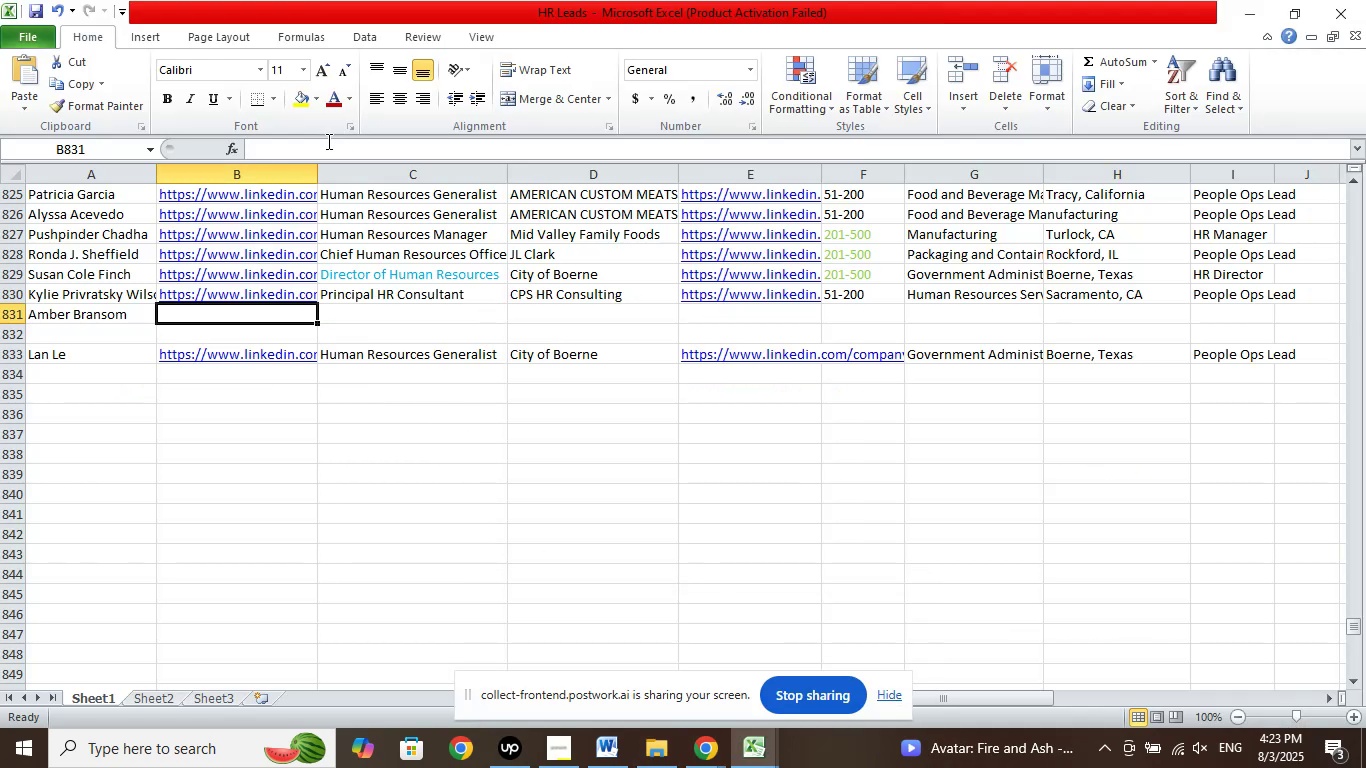 
right_click([327, 141])
 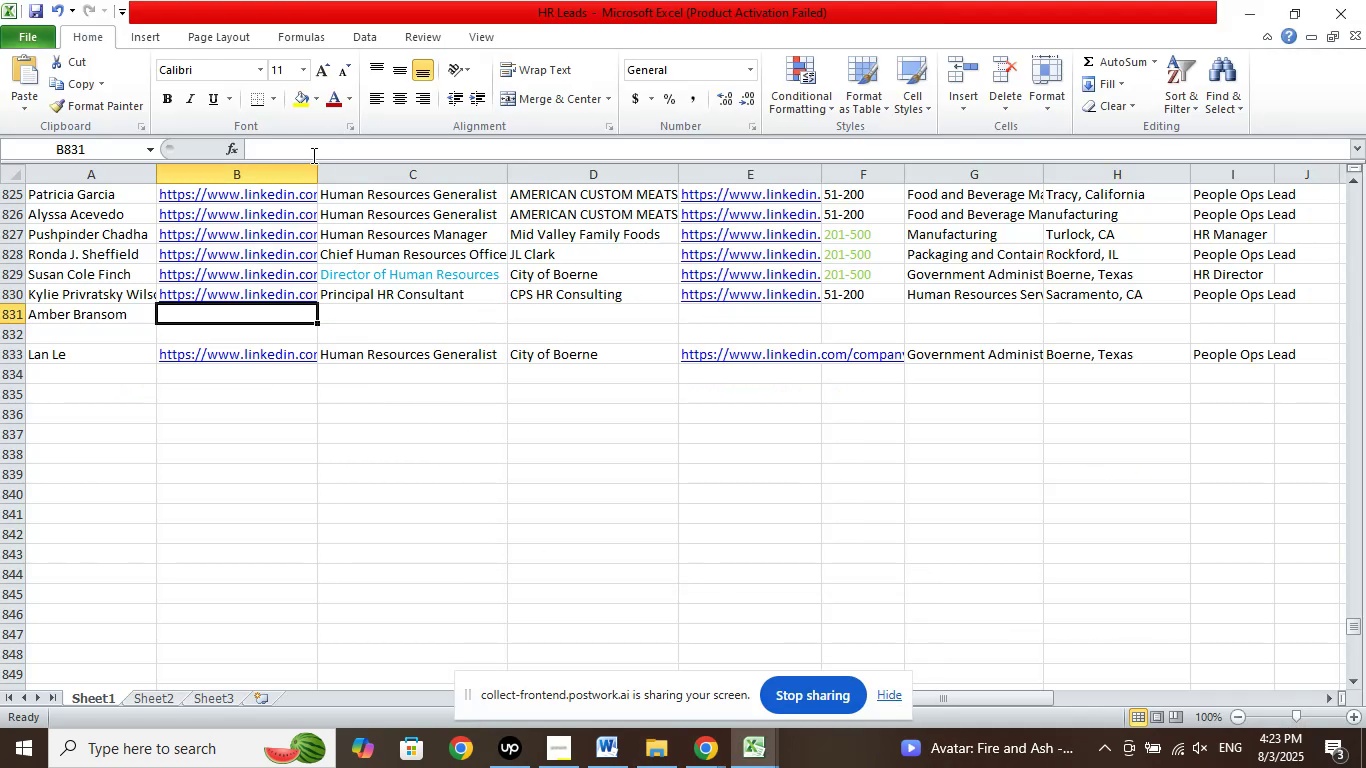 
right_click([319, 154])
 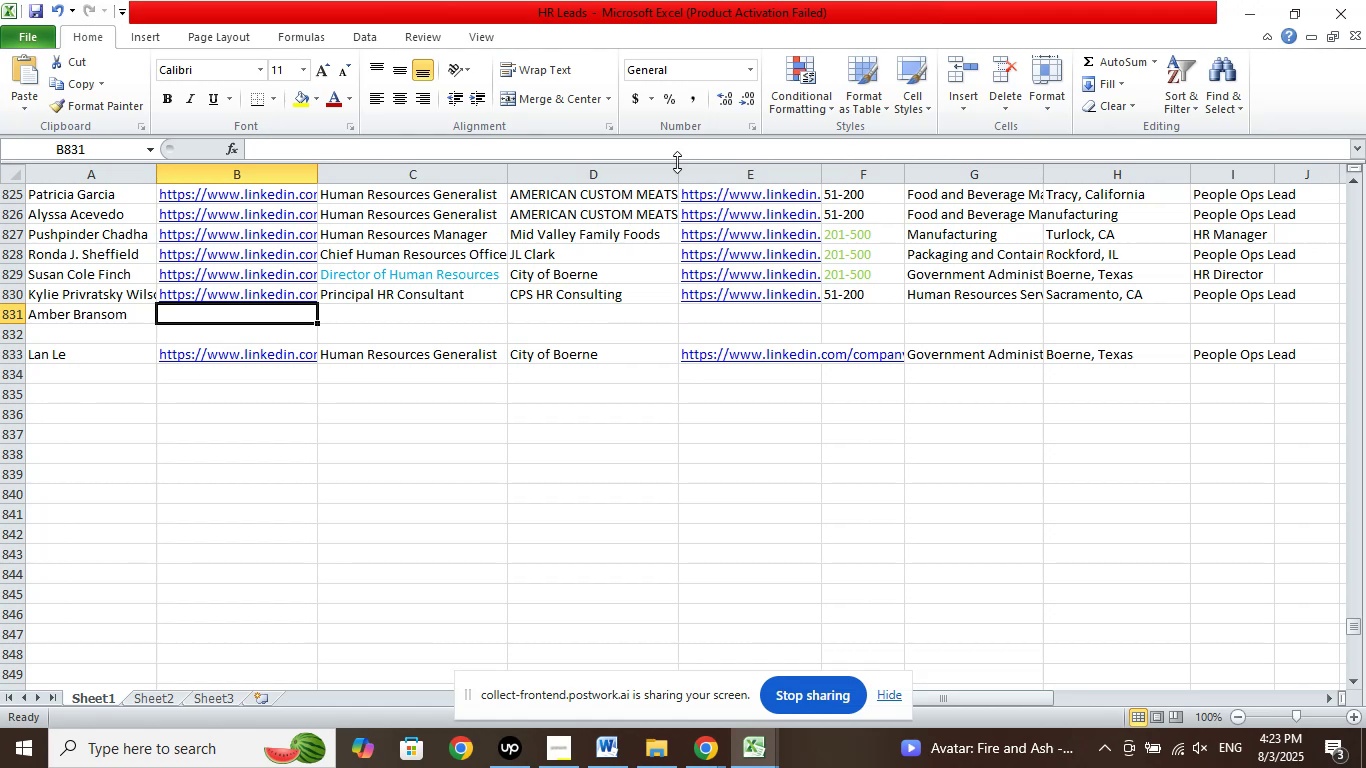 
left_click([423, 408])
 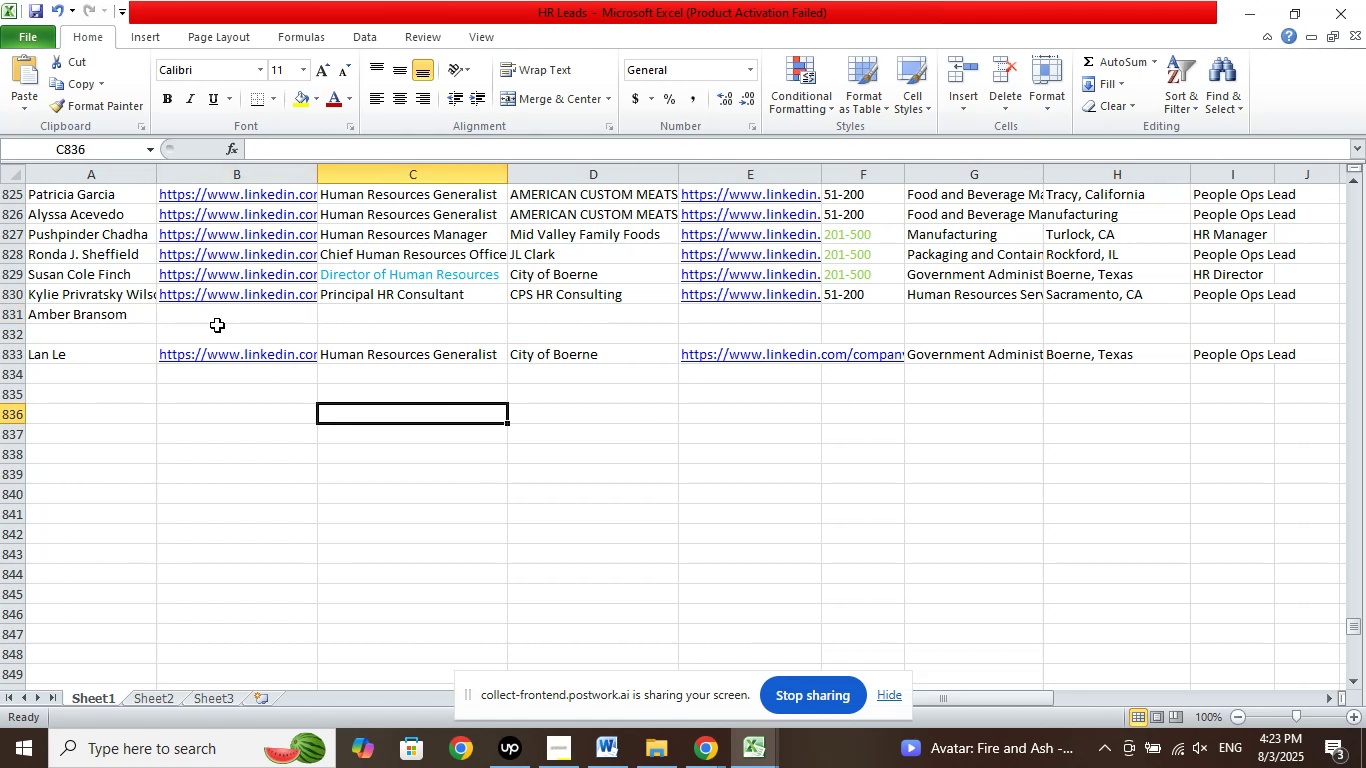 
left_click([217, 325])
 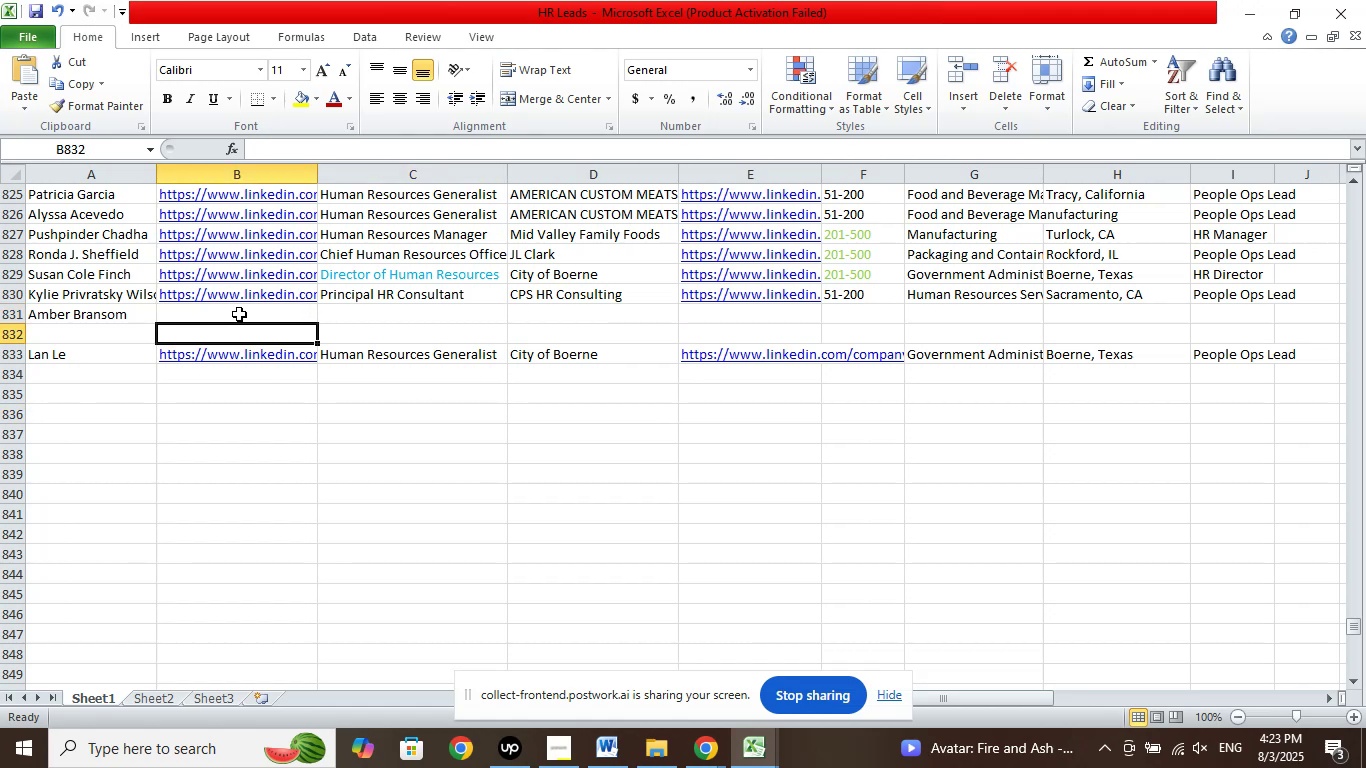 
left_click_drag(start_coordinate=[239, 313], to_coordinate=[244, 312])
 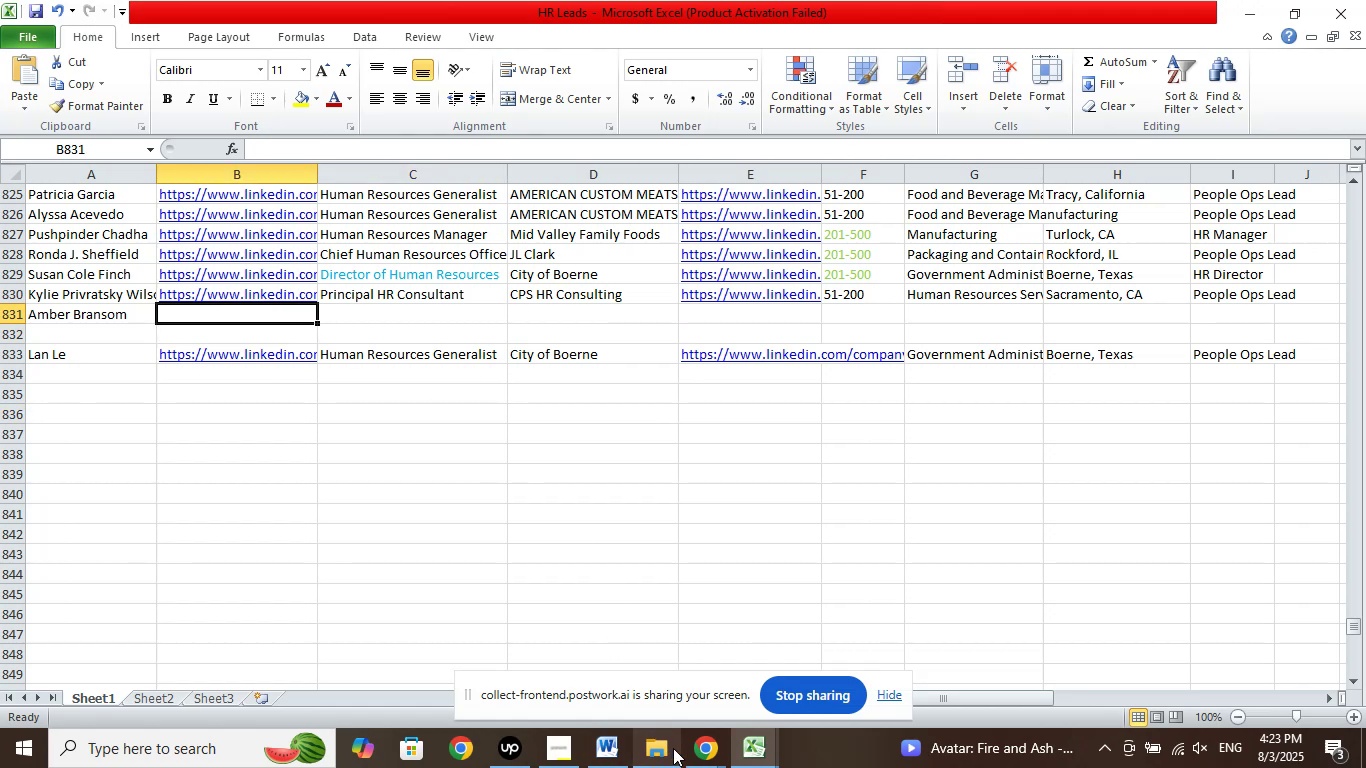 
left_click([699, 753])
 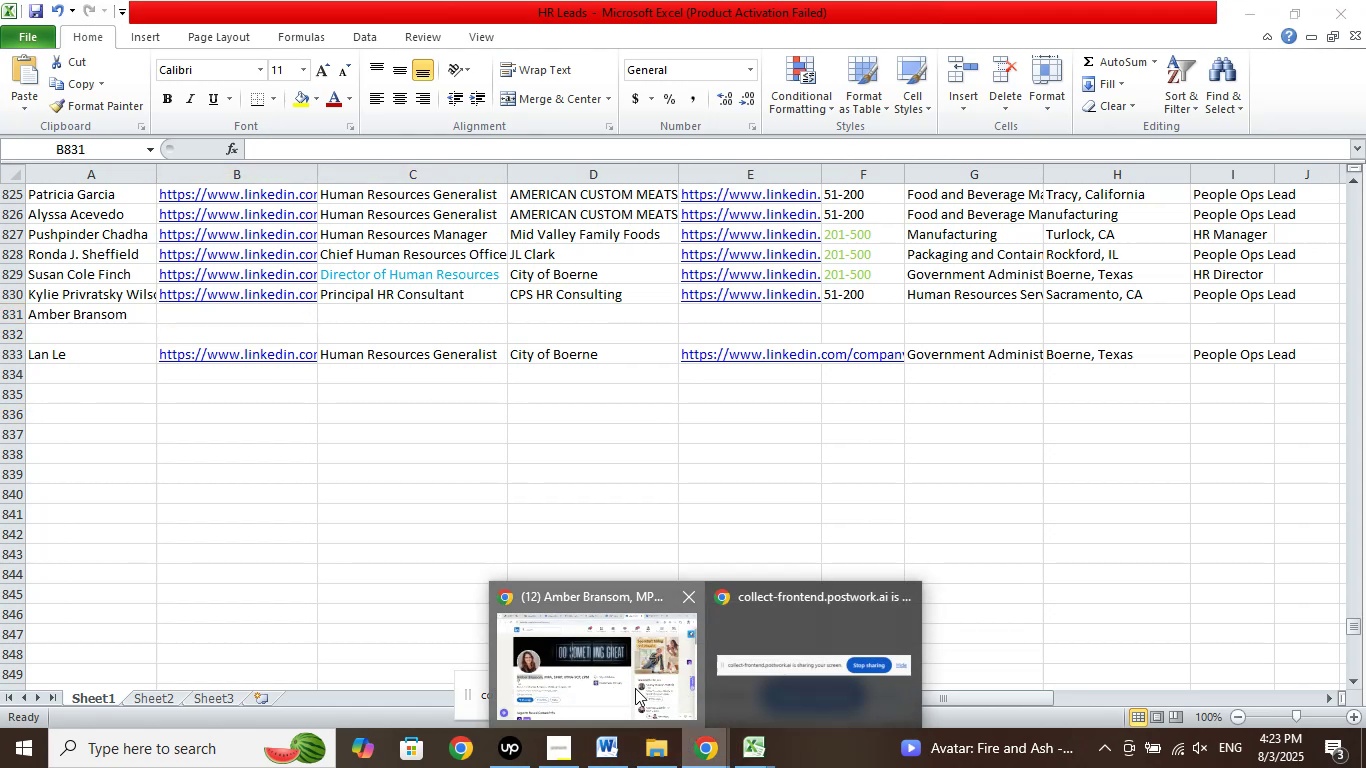 
double_click([635, 688])
 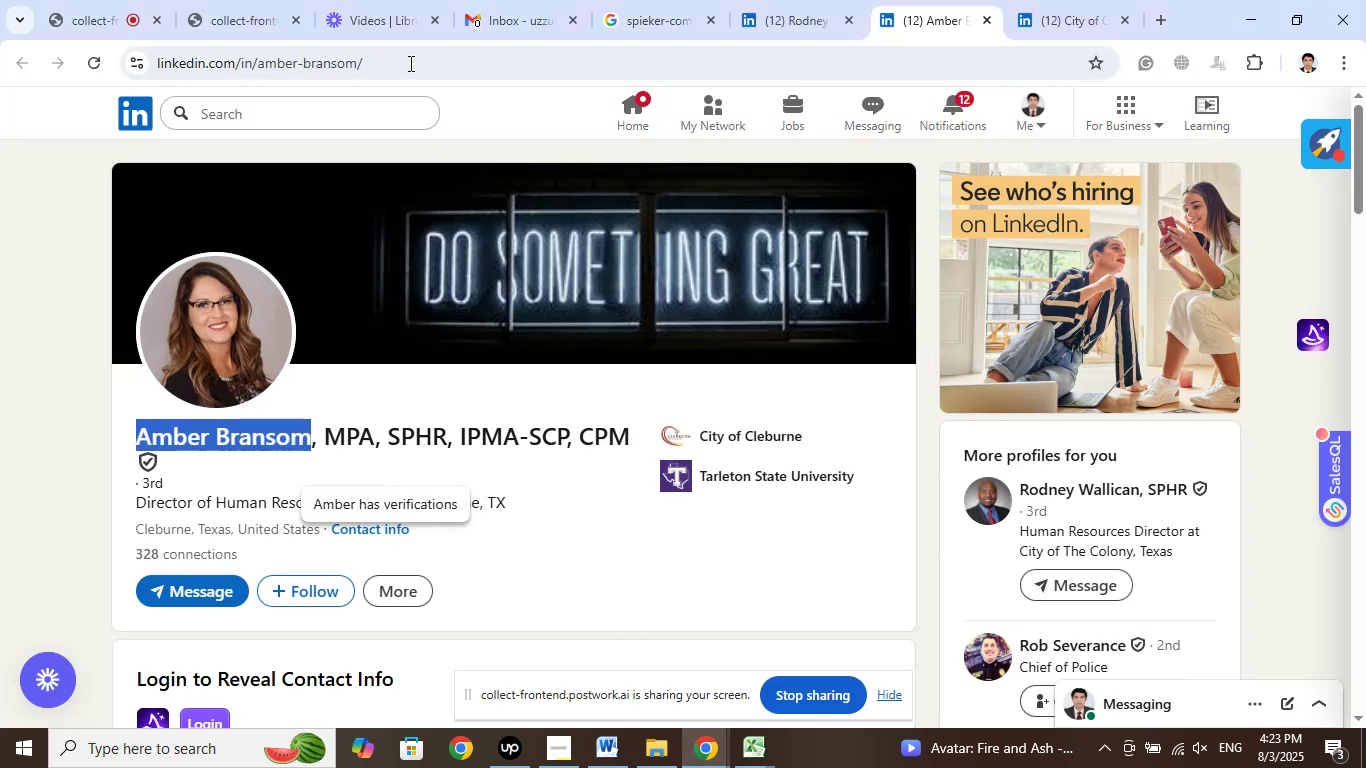 
left_click([409, 63])
 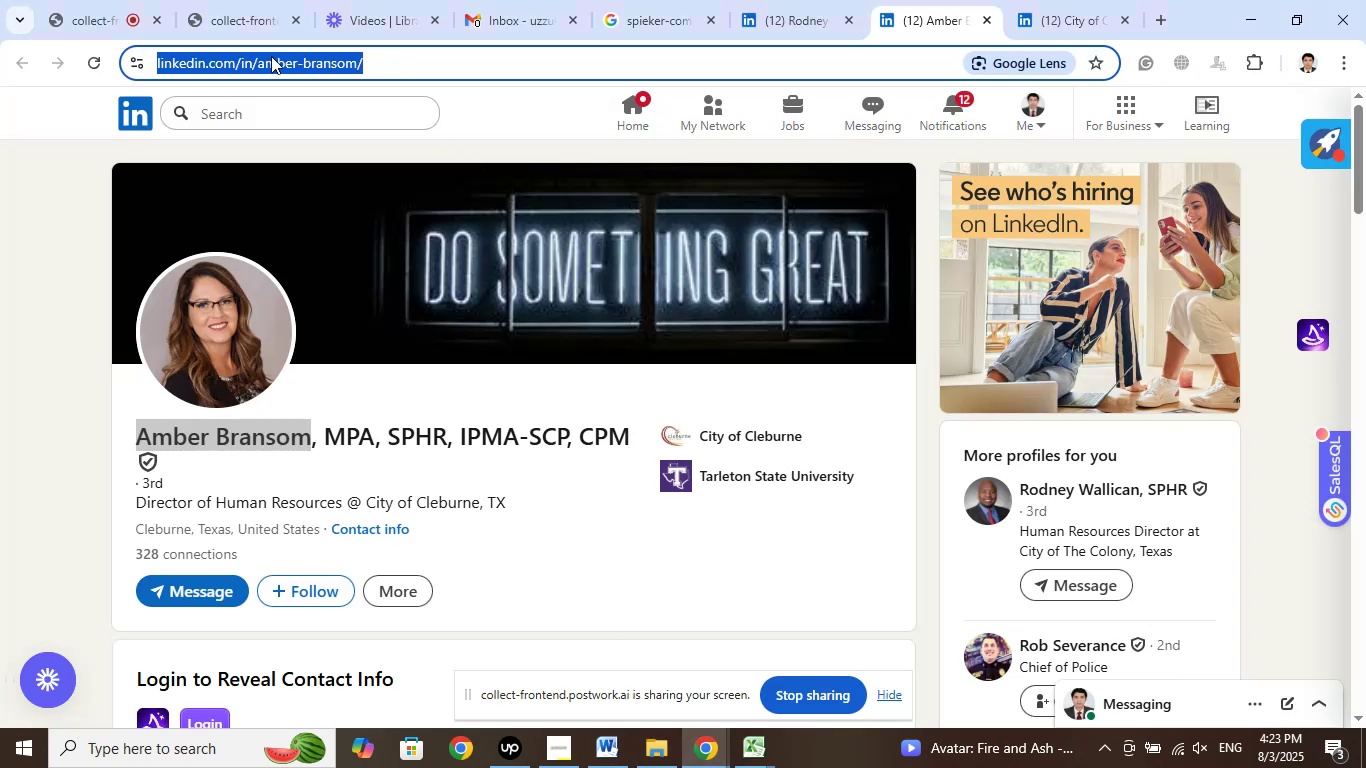 
right_click([271, 56])
 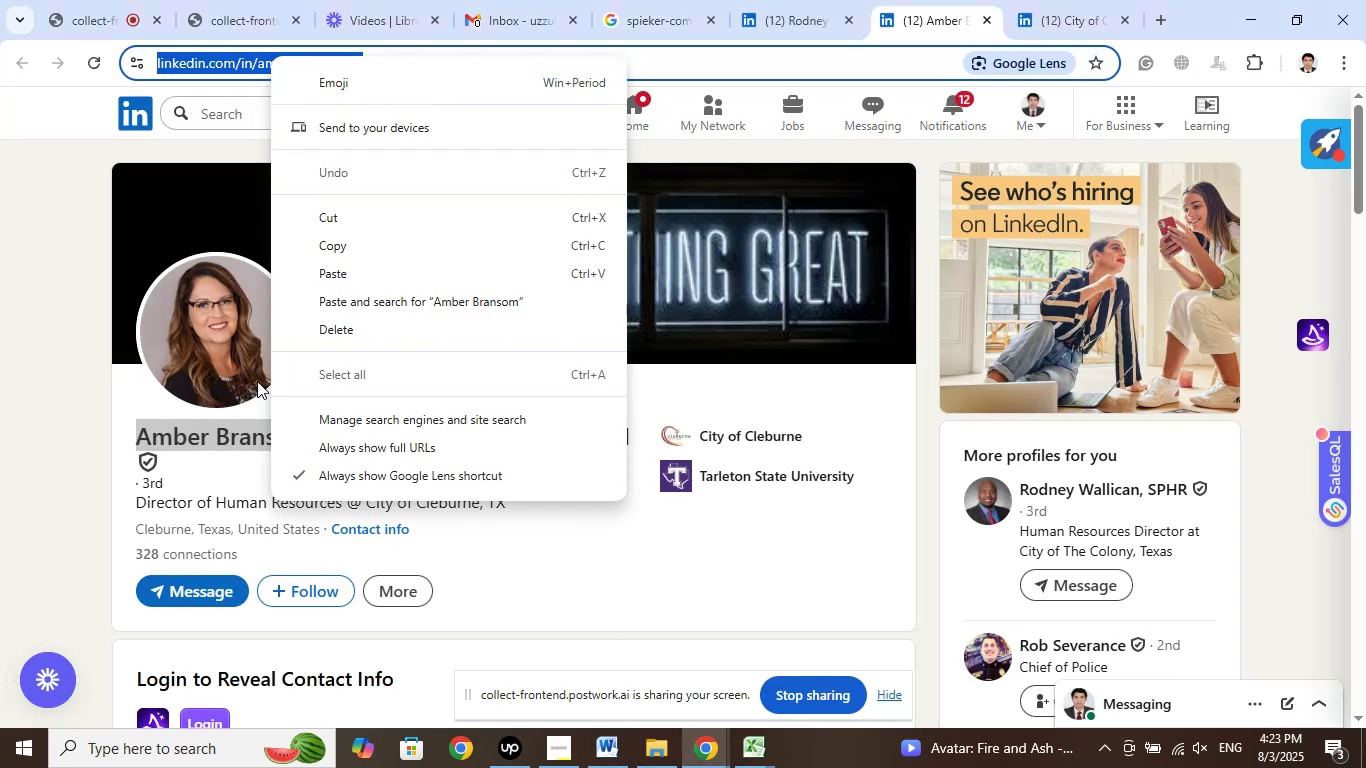 
left_click([362, 250])
 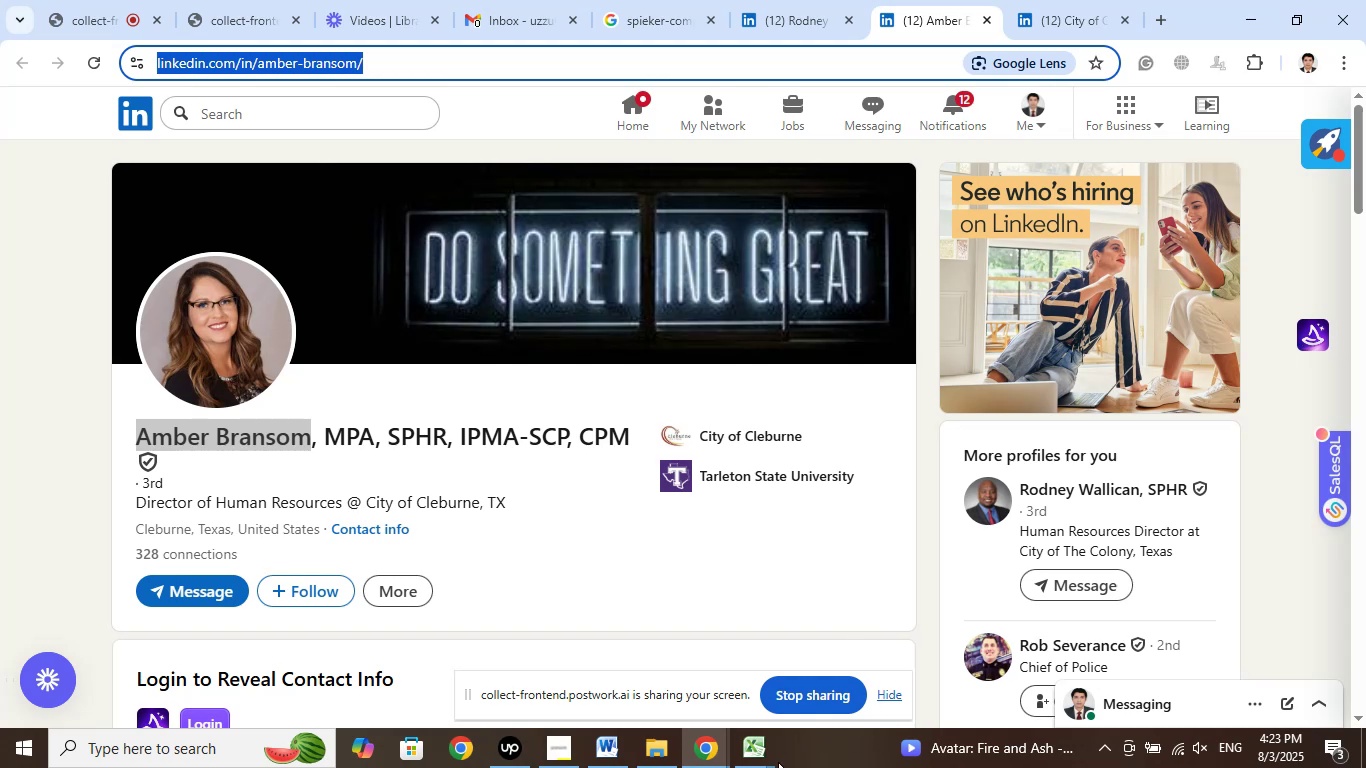 
left_click([754, 752])
 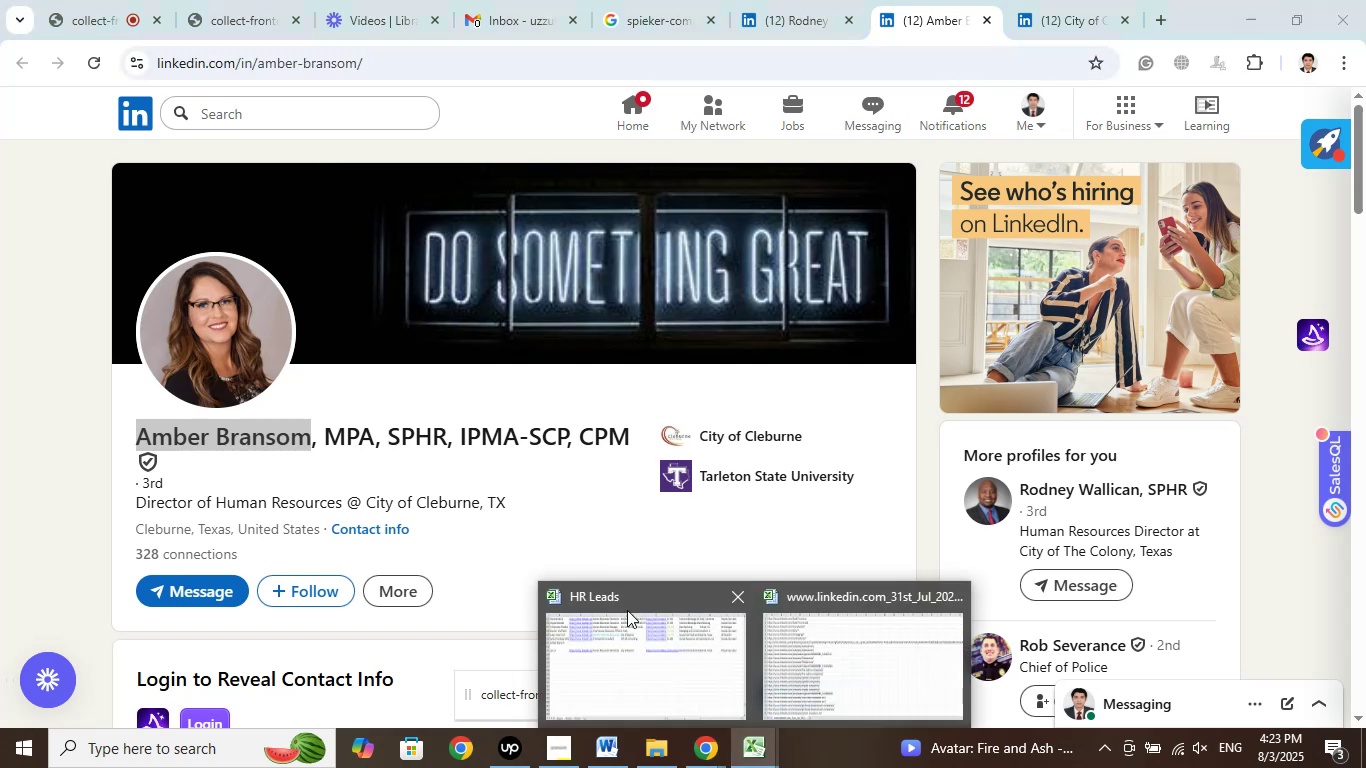 
left_click([632, 631])
 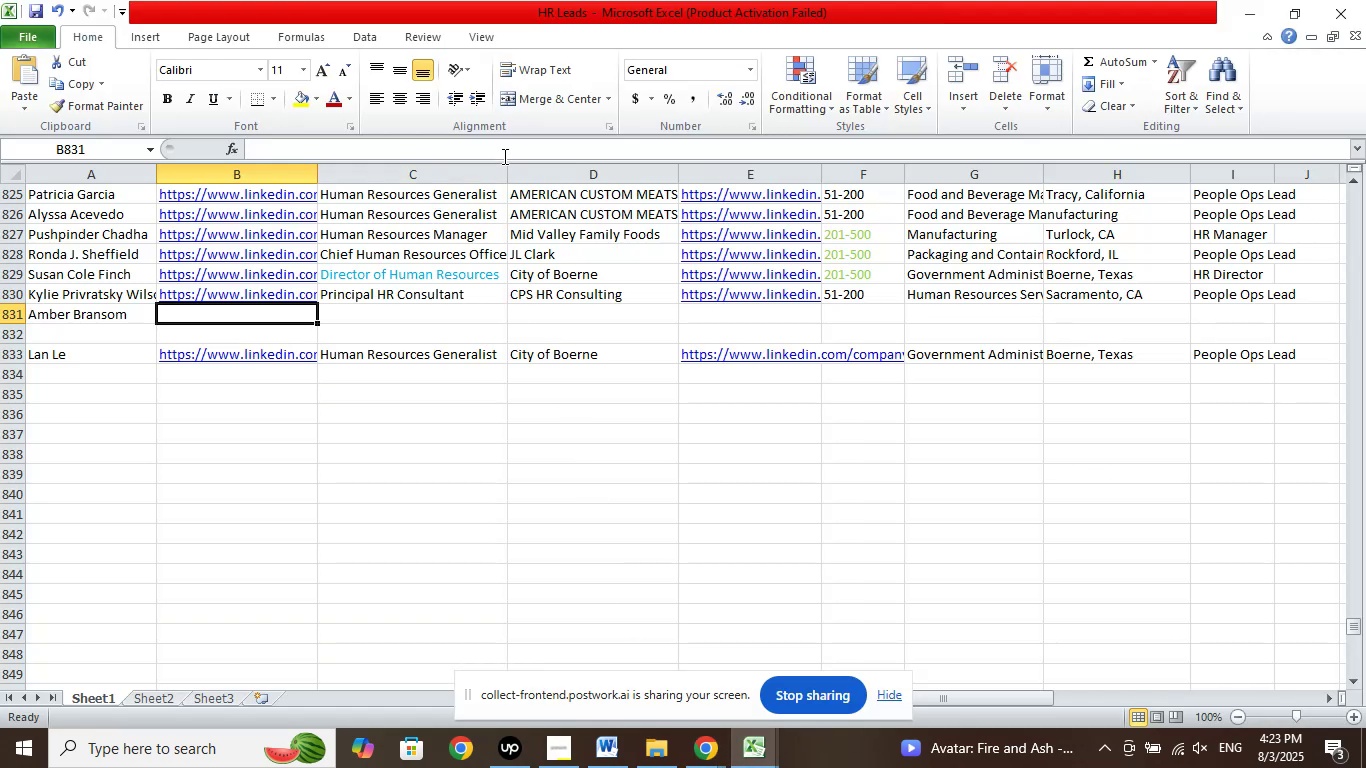 
left_click([511, 148])
 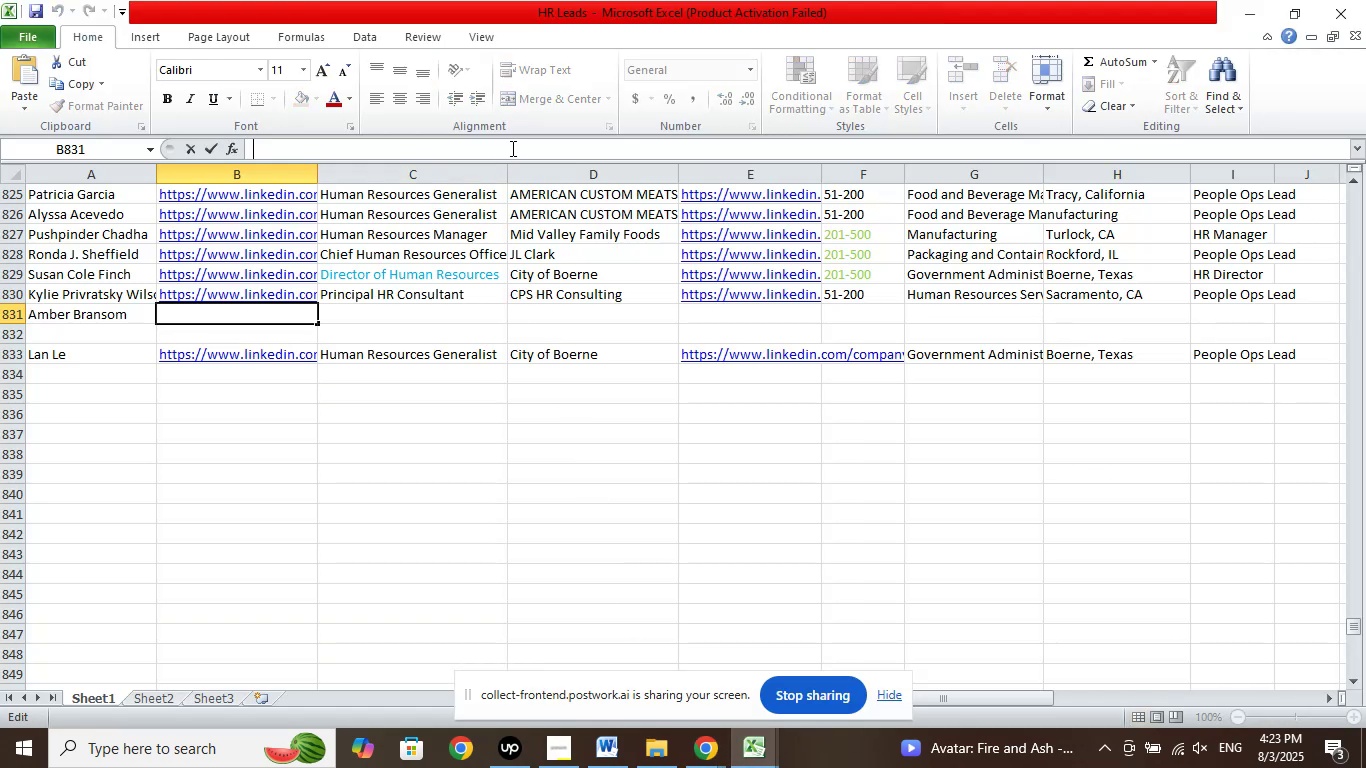 
right_click([511, 148])
 